 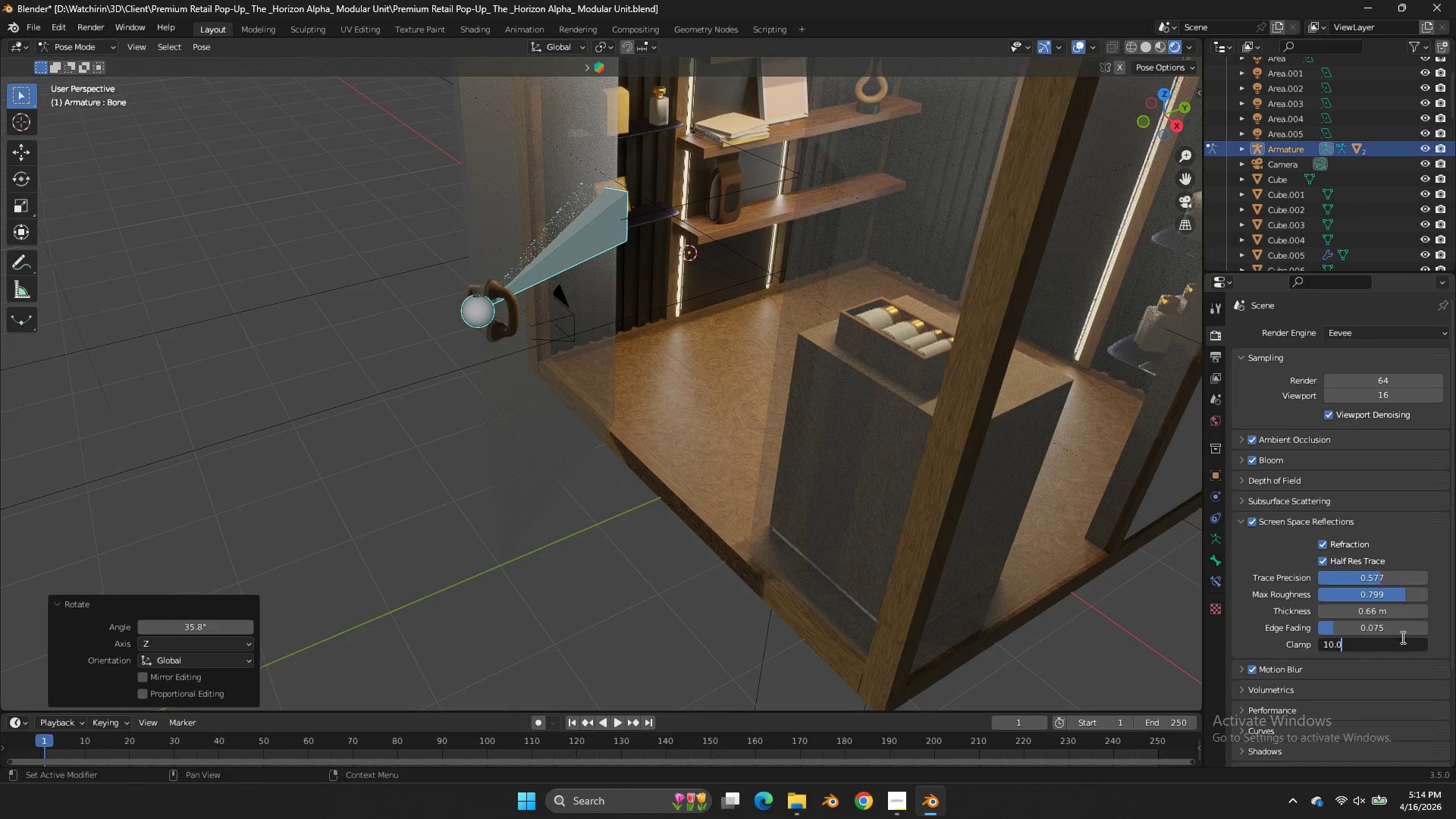 
triple_click([1401, 646])
 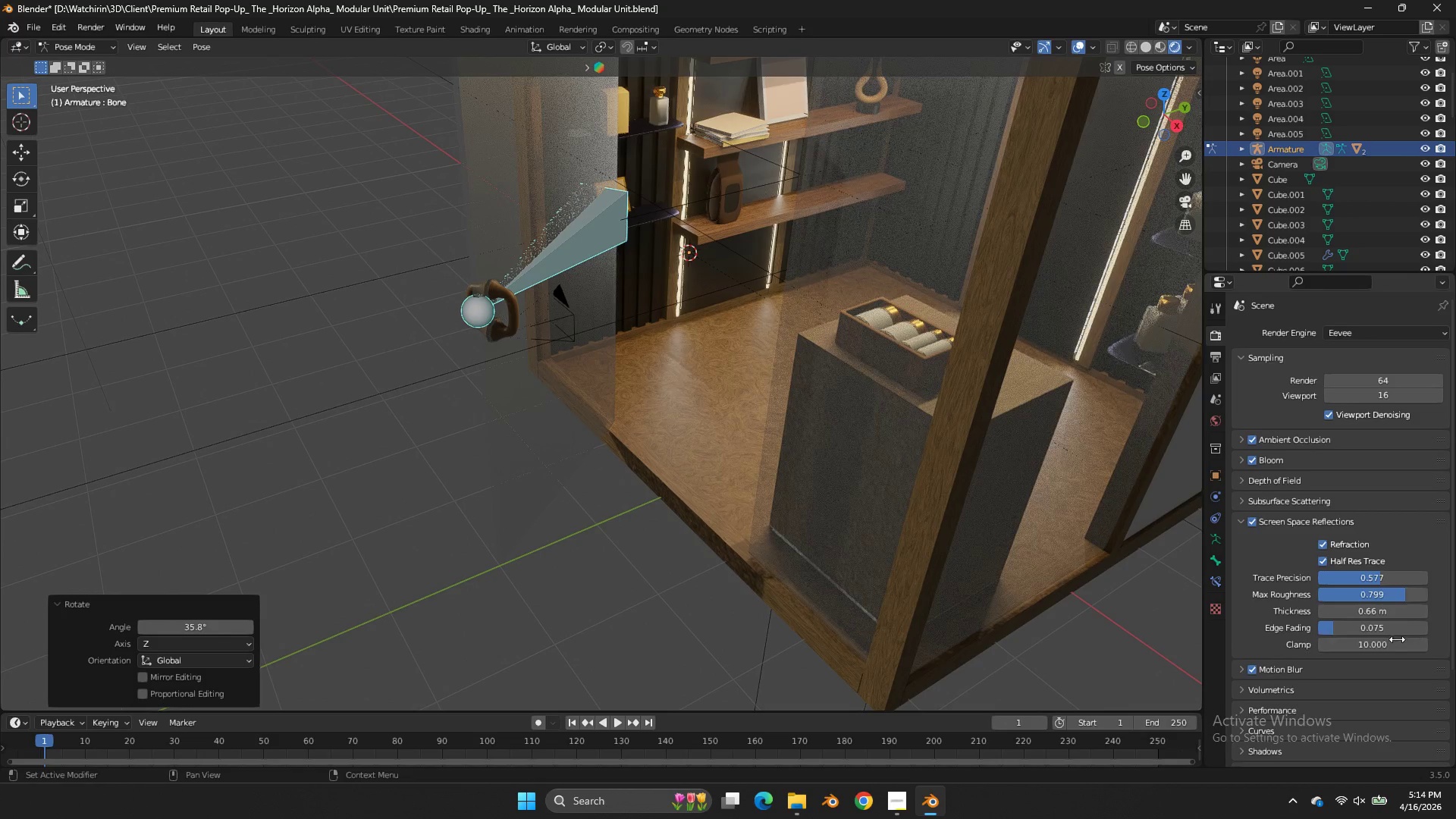 
left_click_drag(start_coordinate=[1385, 645], to_coordinate=[673, 452])
 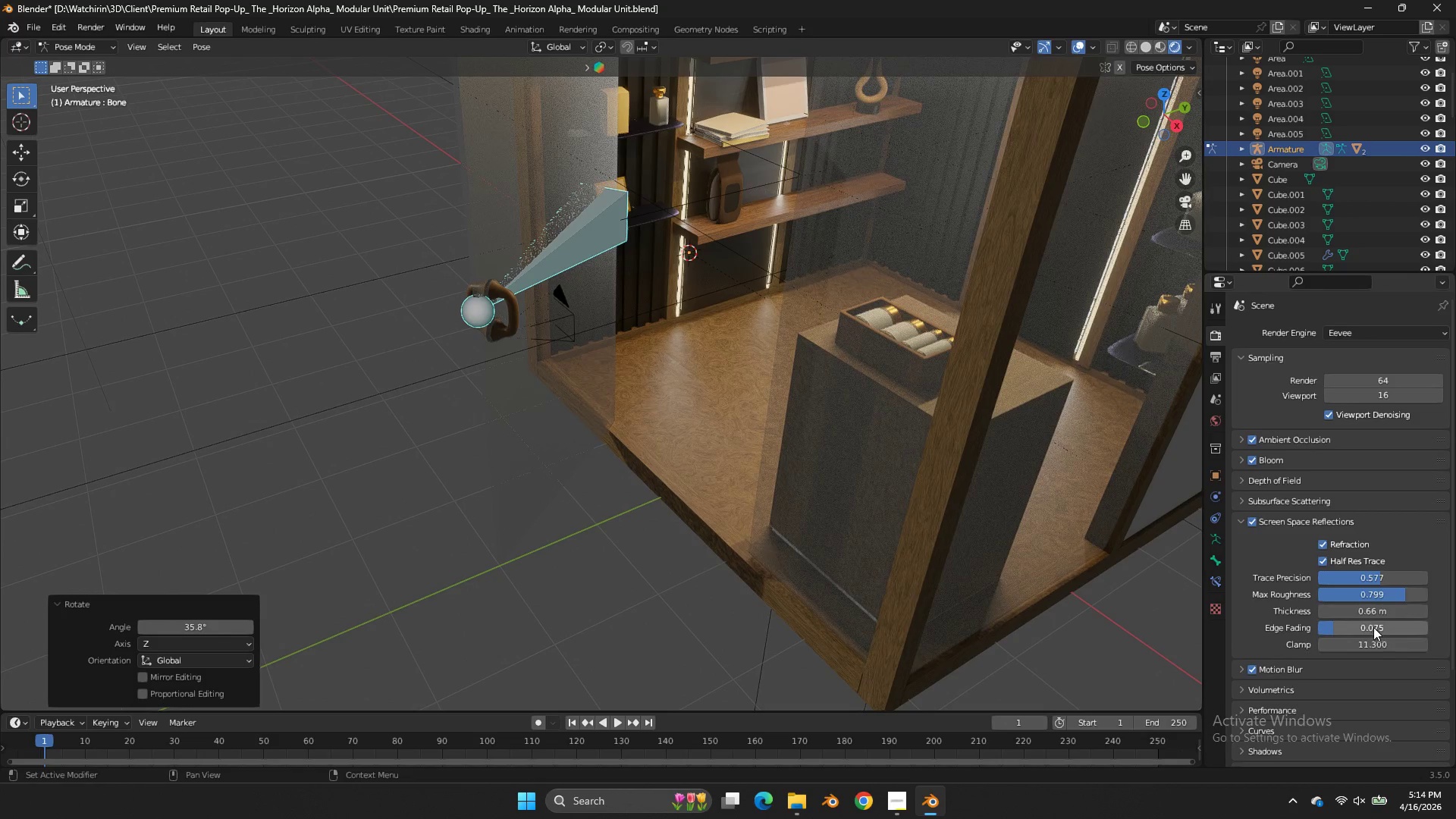 
left_click_drag(start_coordinate=[1370, 626], to_coordinate=[659, 436])
 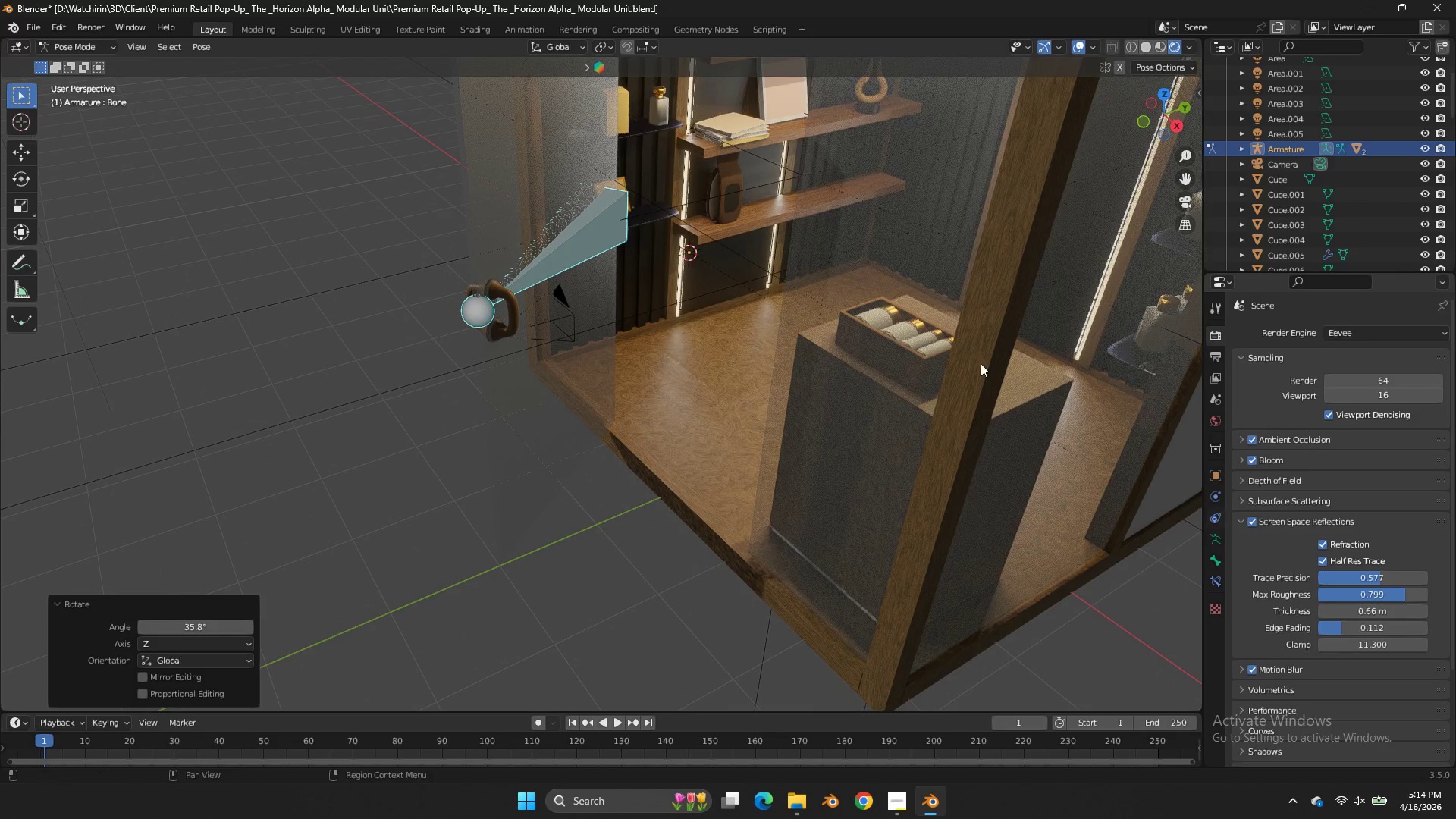 
scroll: coordinate [942, 339], scroll_direction: down, amount: 4.0
 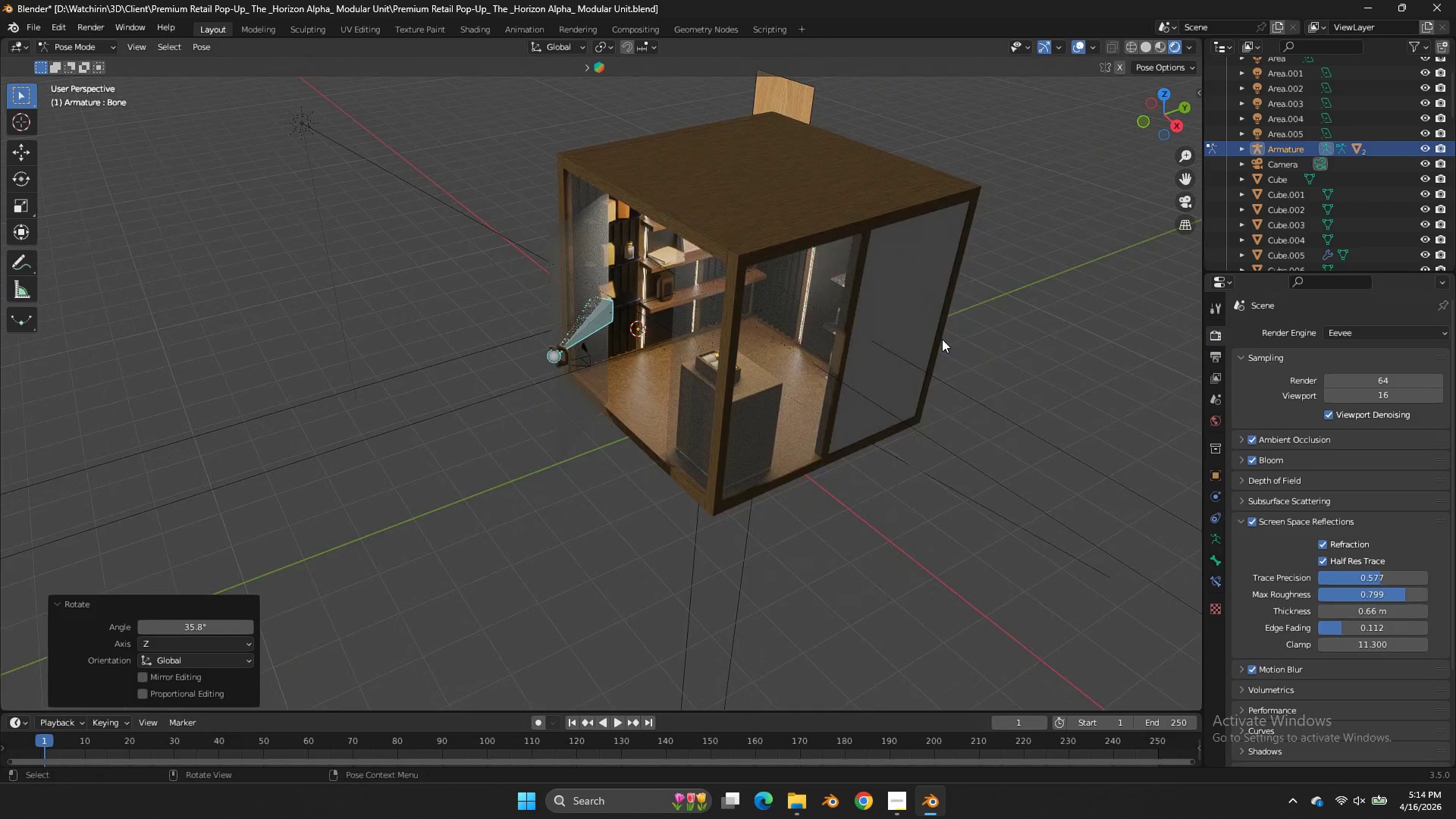 
scroll: coordinate [1053, 182], scroll_direction: up, amount: 3.0
 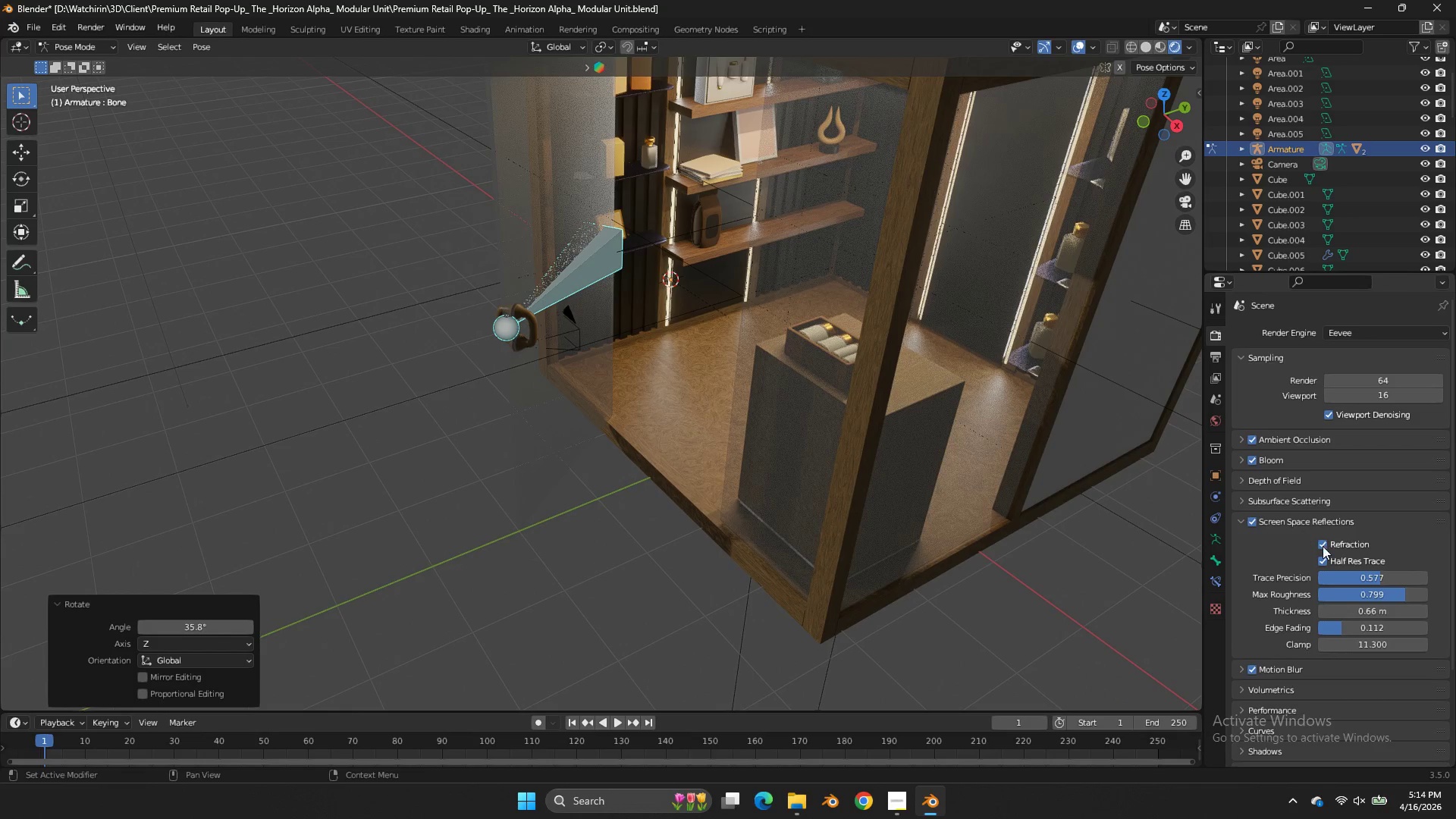 
double_click([1323, 561])
 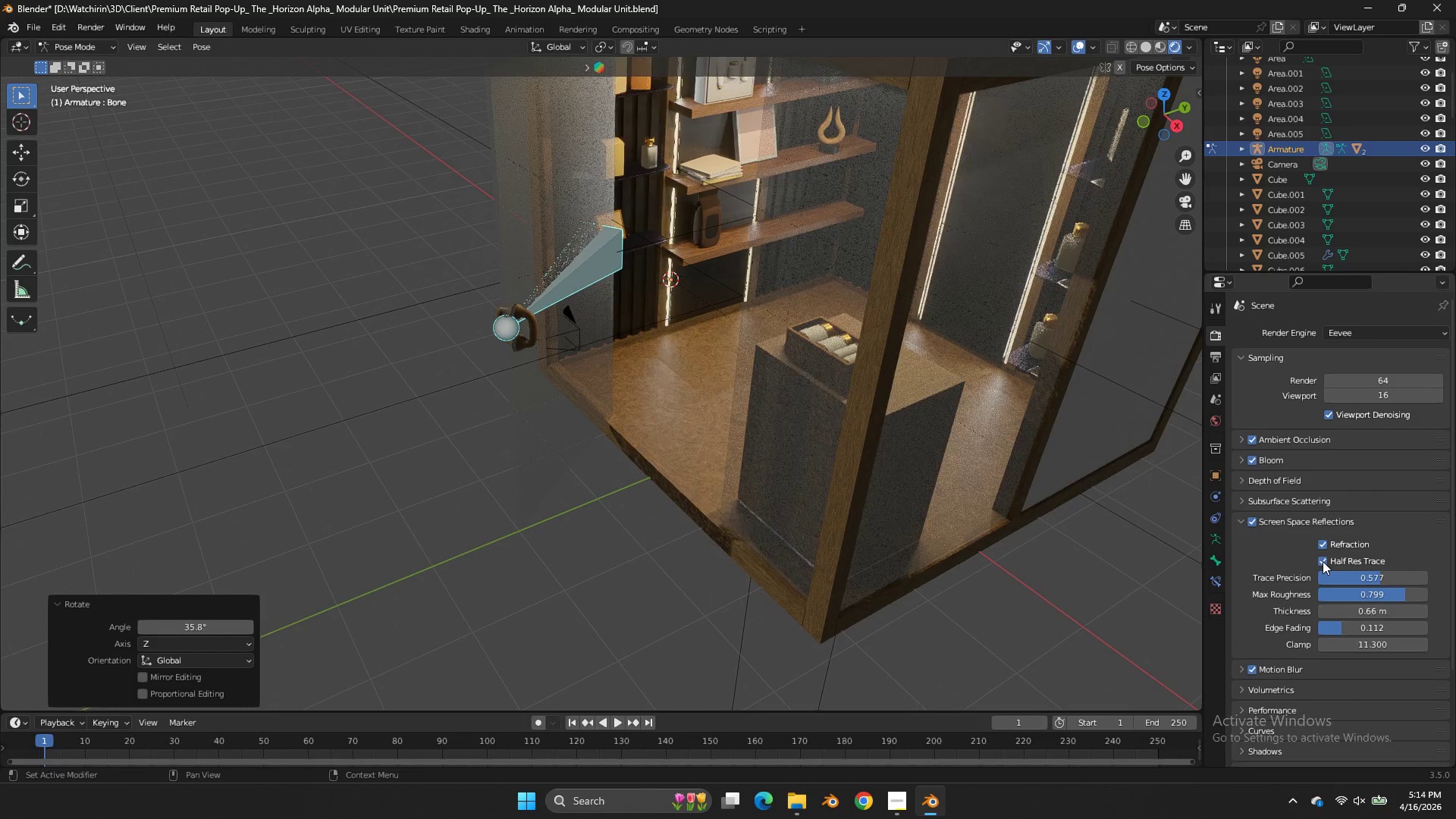 
triple_click([1323, 561])
 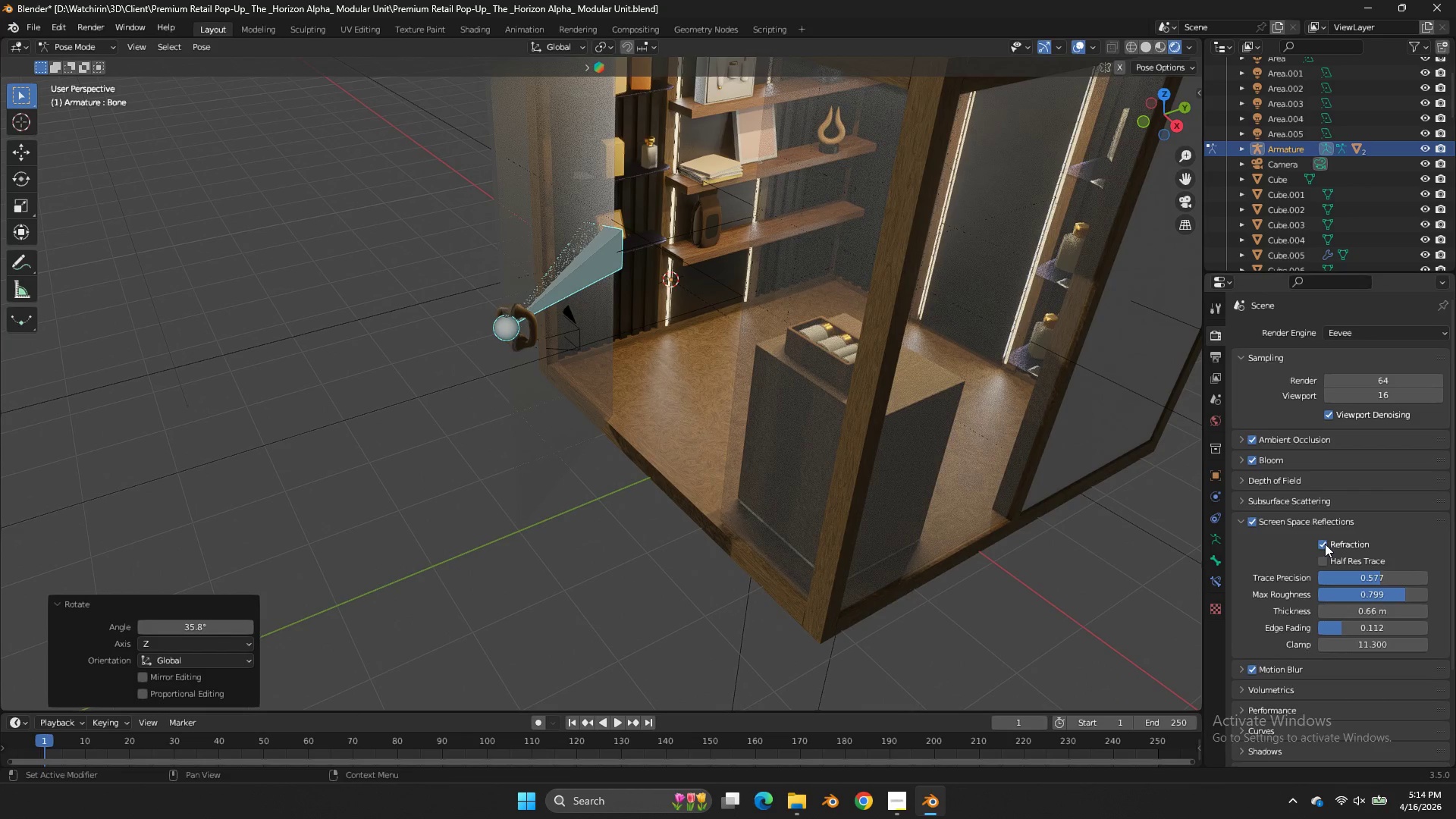 
double_click([1325, 544])
 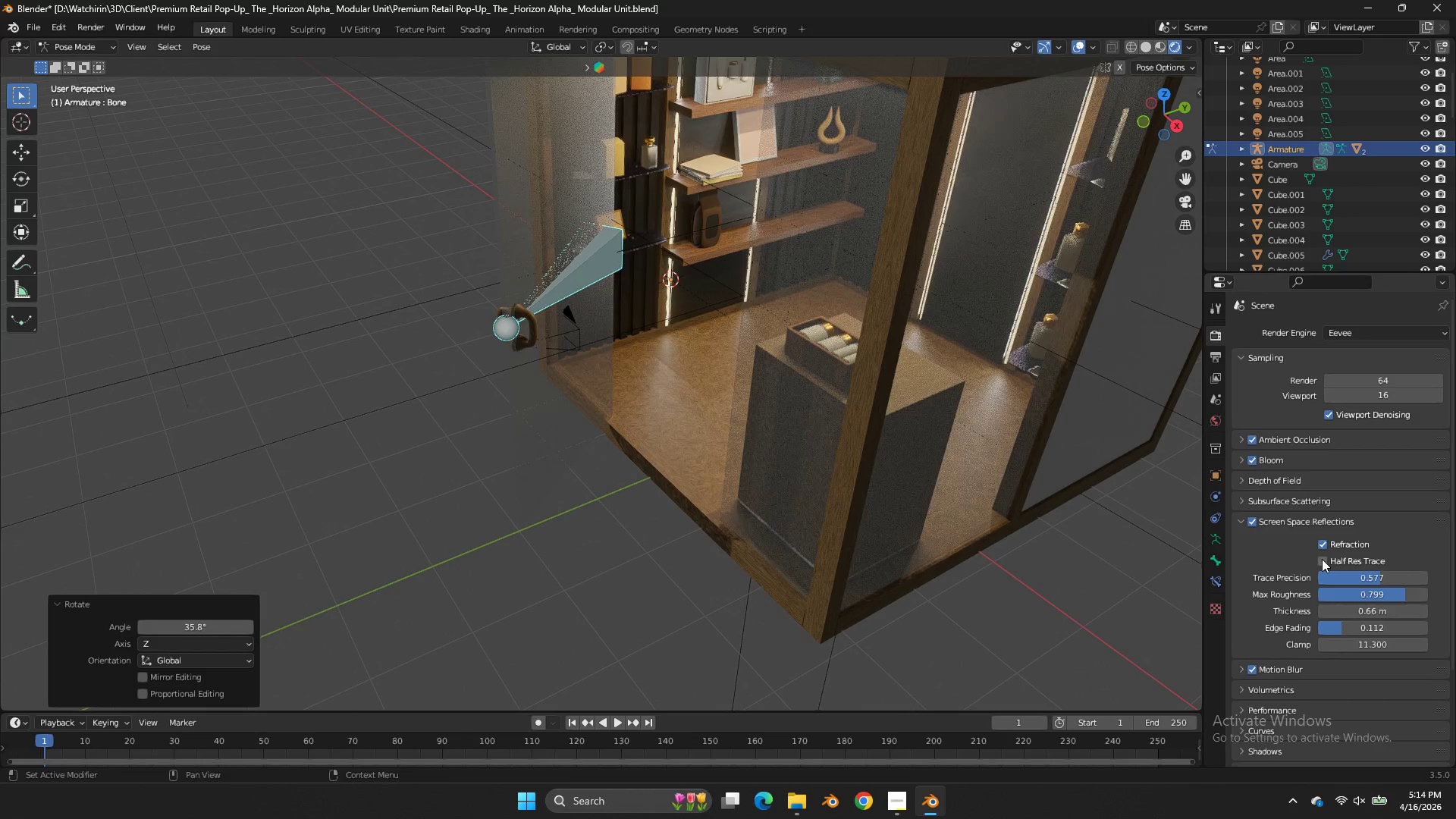 
left_click([1322, 559])
 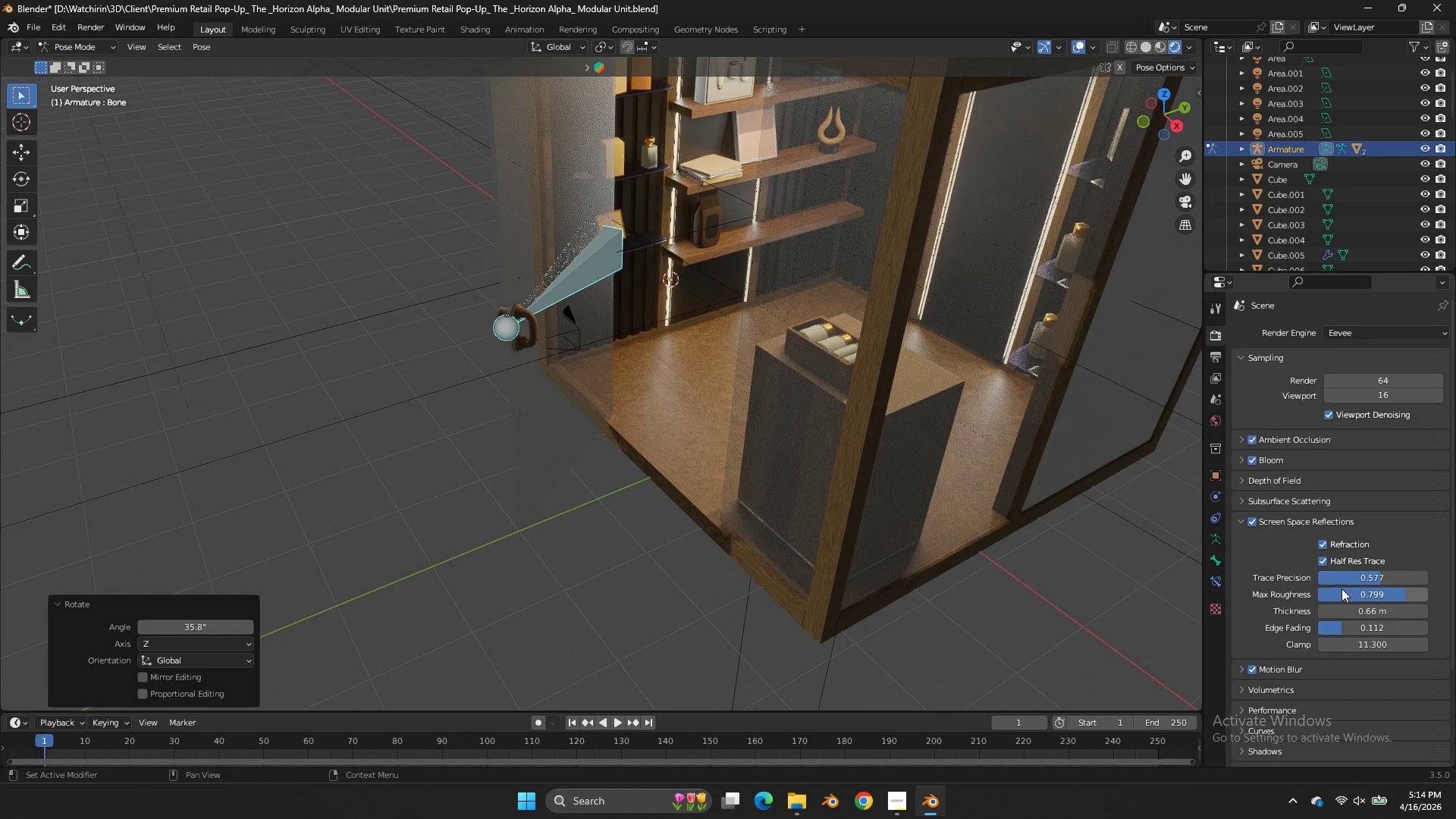 
left_click_drag(start_coordinate=[1344, 598], to_coordinate=[572, 413])
 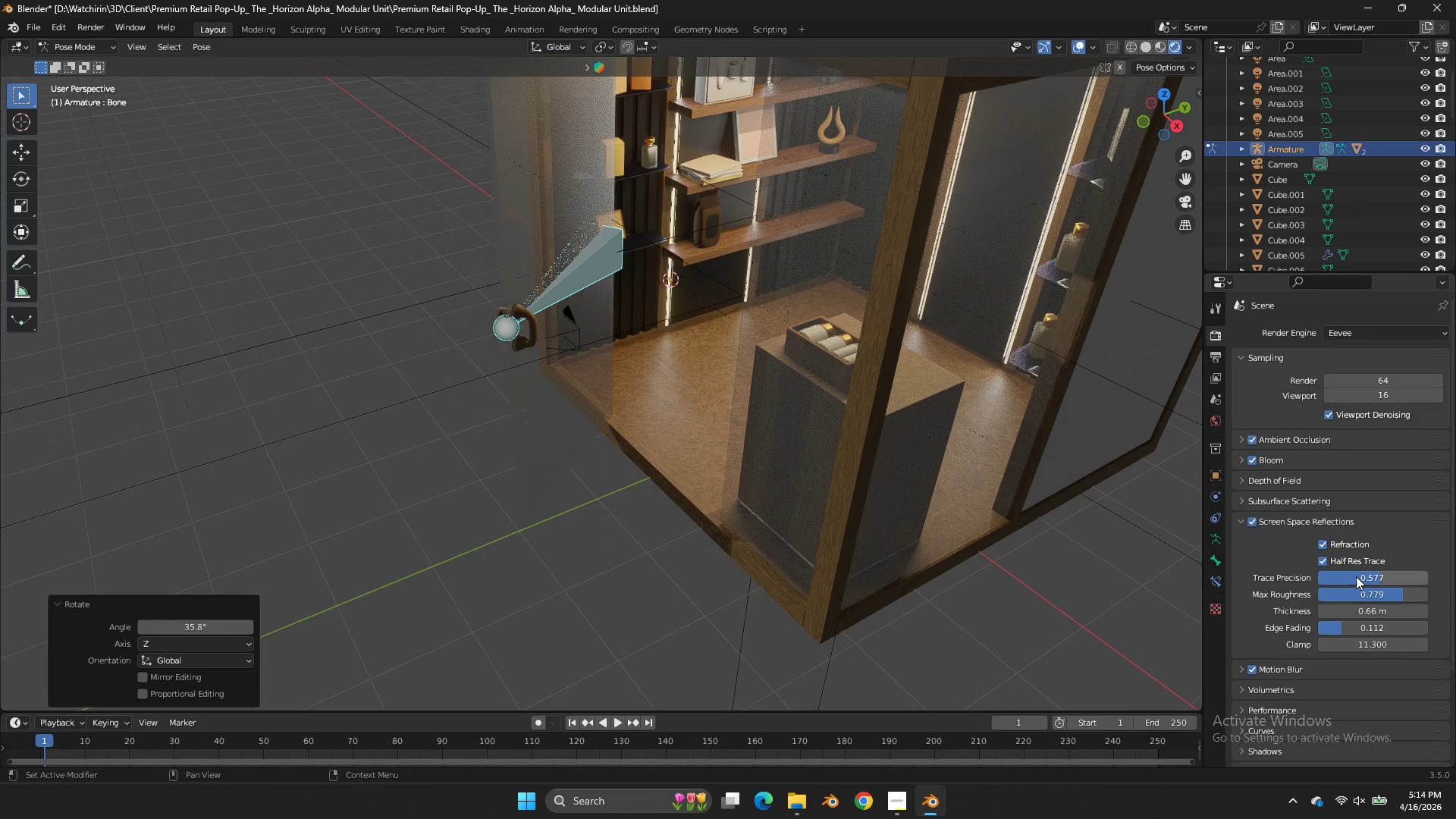 
left_click_drag(start_coordinate=[1356, 577], to_coordinate=[632, 406])
 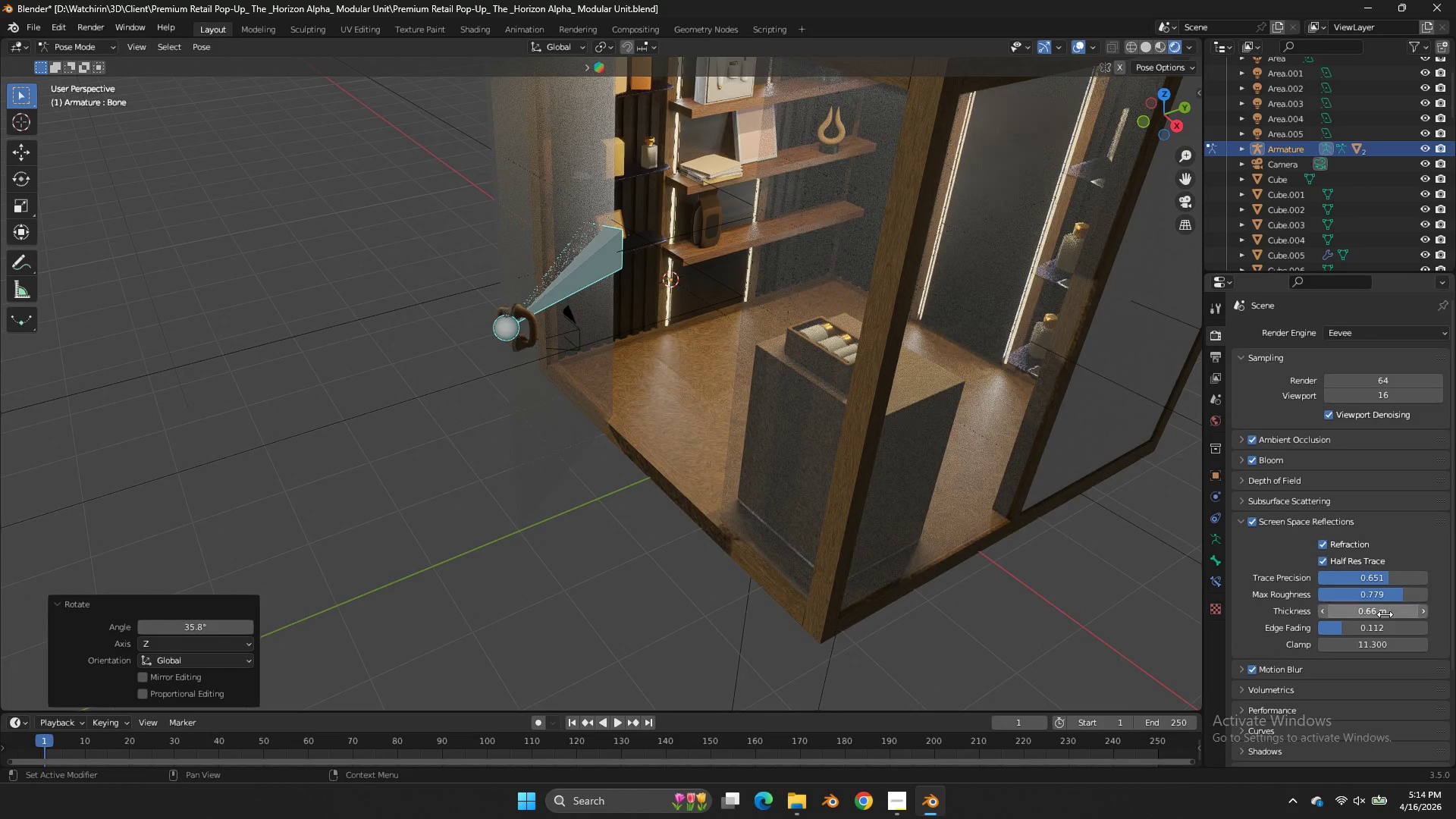 
left_click_drag(start_coordinate=[1385, 615], to_coordinate=[613, 430])
 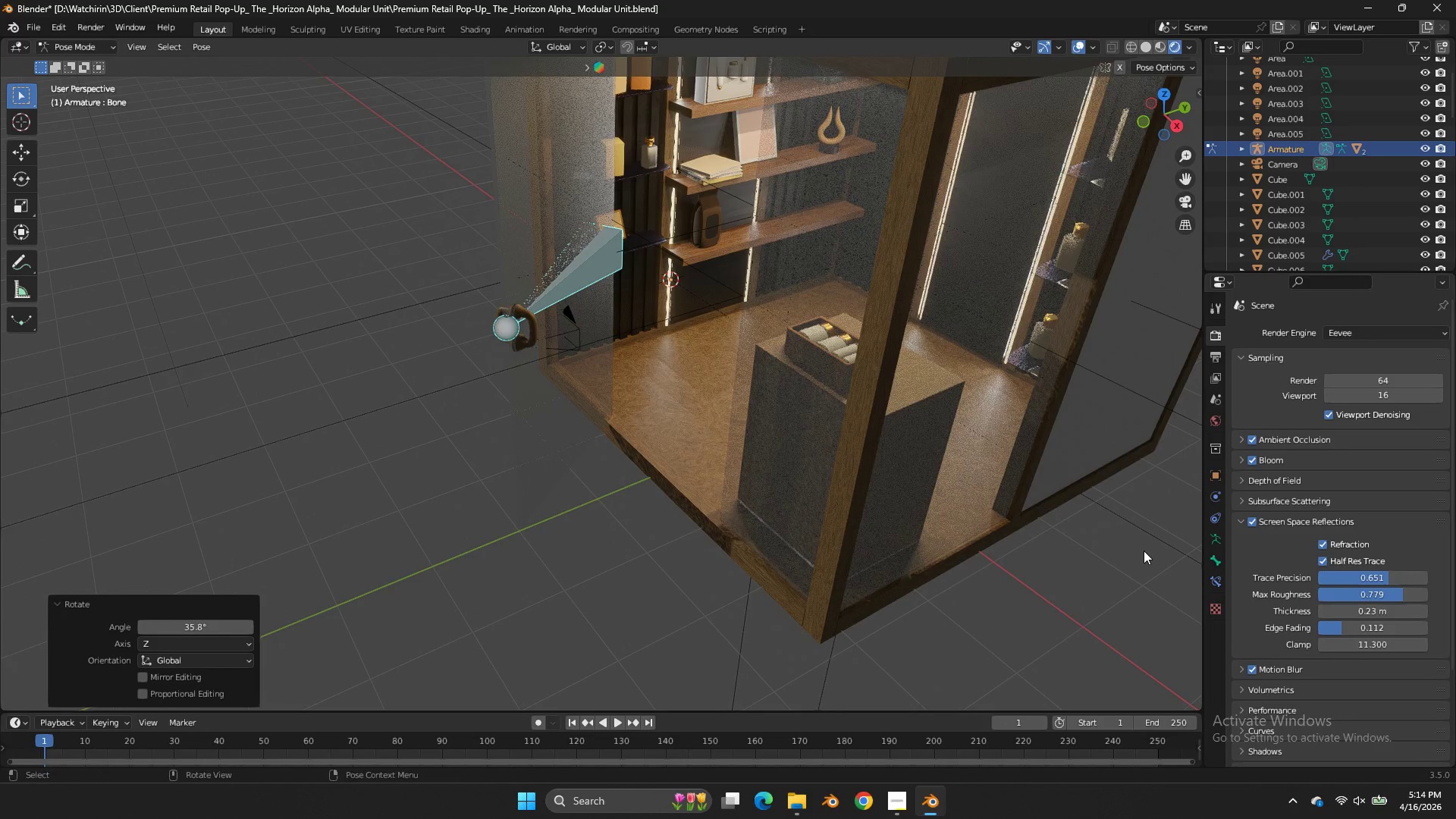 
left_click([1144, 551])
 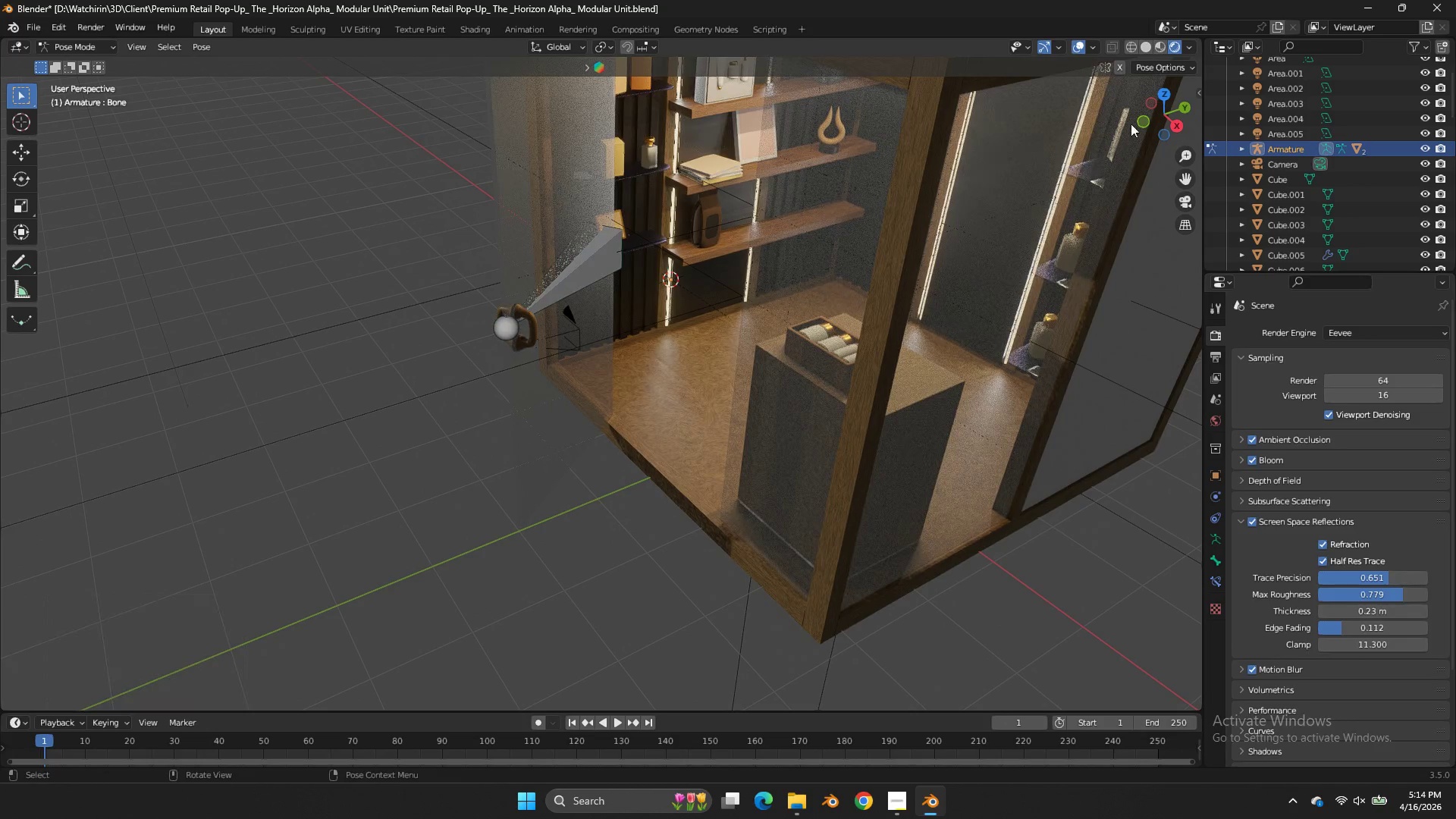 
left_click_drag(start_coordinate=[1145, 125], to_coordinate=[1031, 121])
 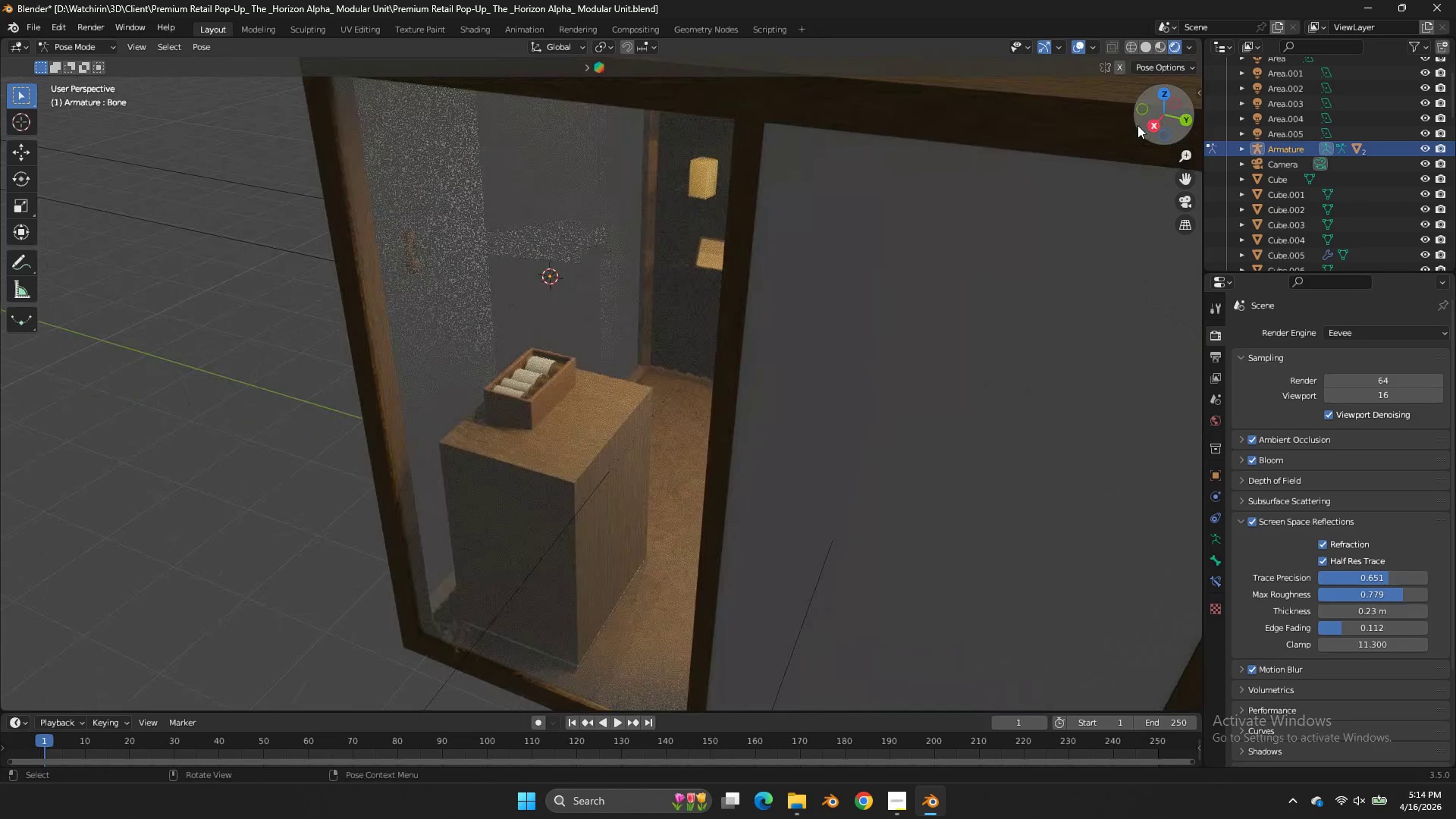 
left_click_drag(start_coordinate=[1138, 125], to_coordinate=[1153, 115])
 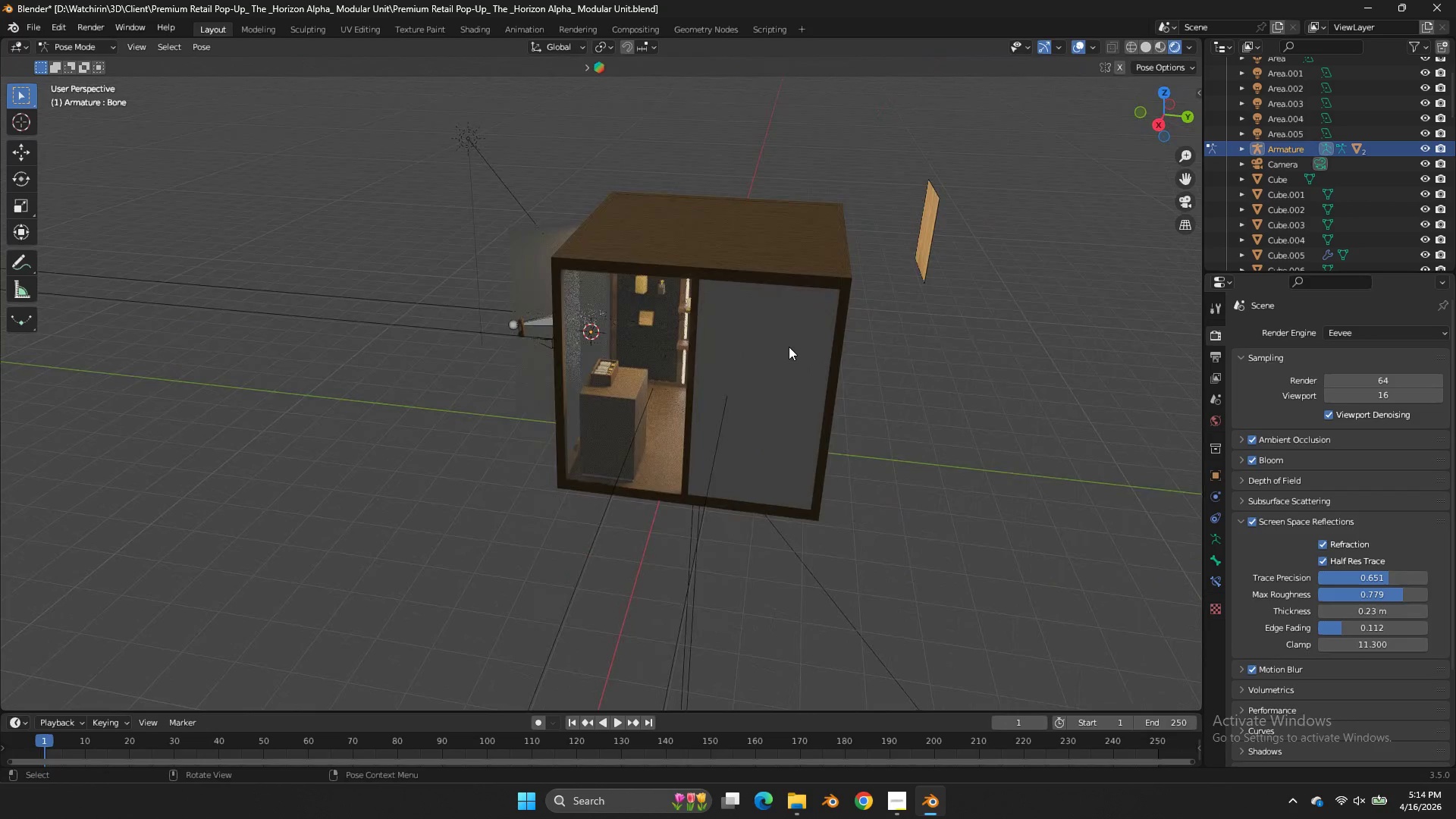 
scroll: coordinate [1138, 125], scroll_direction: down, amount: 4.0
 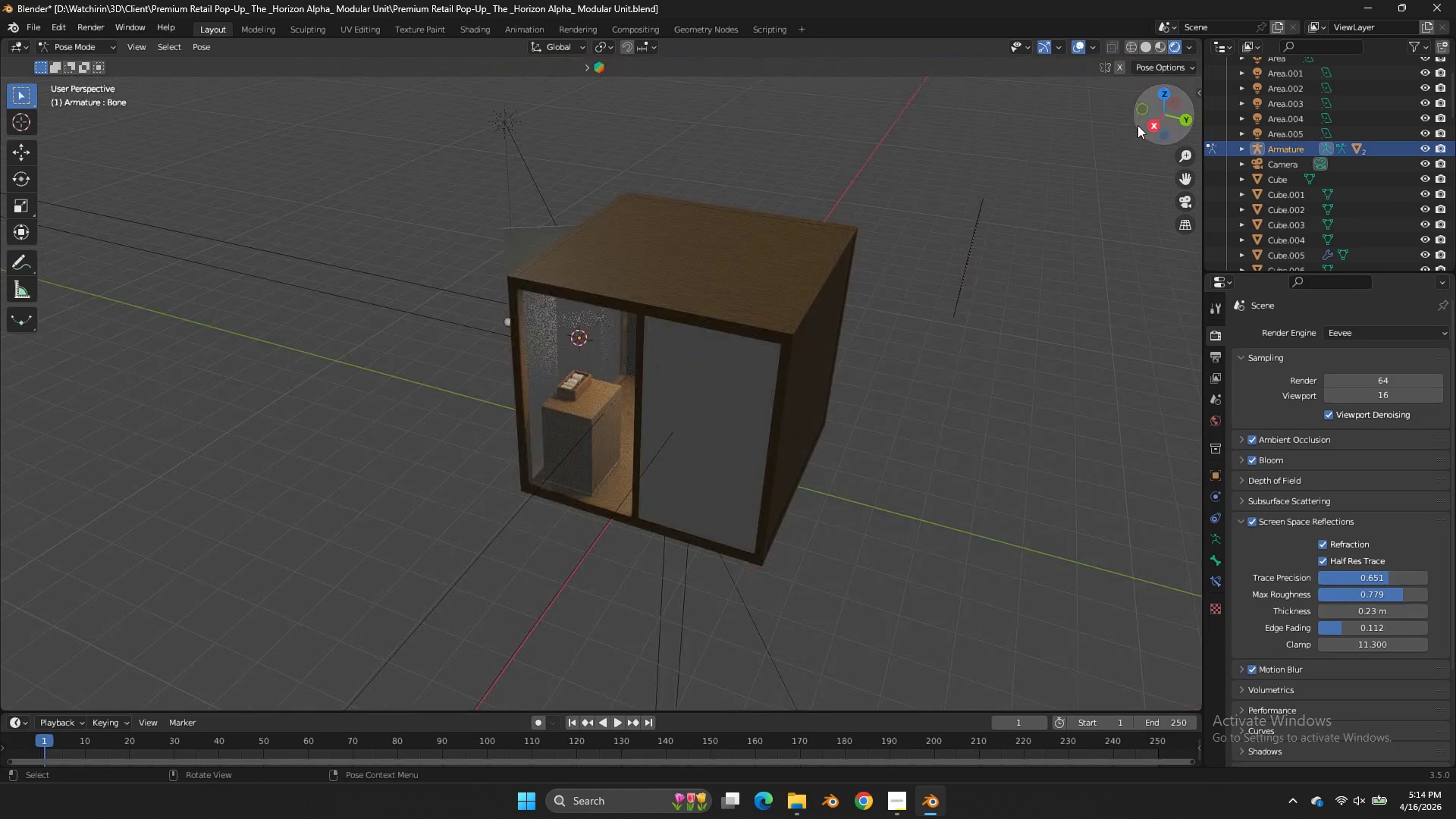 
left_click([789, 347])
 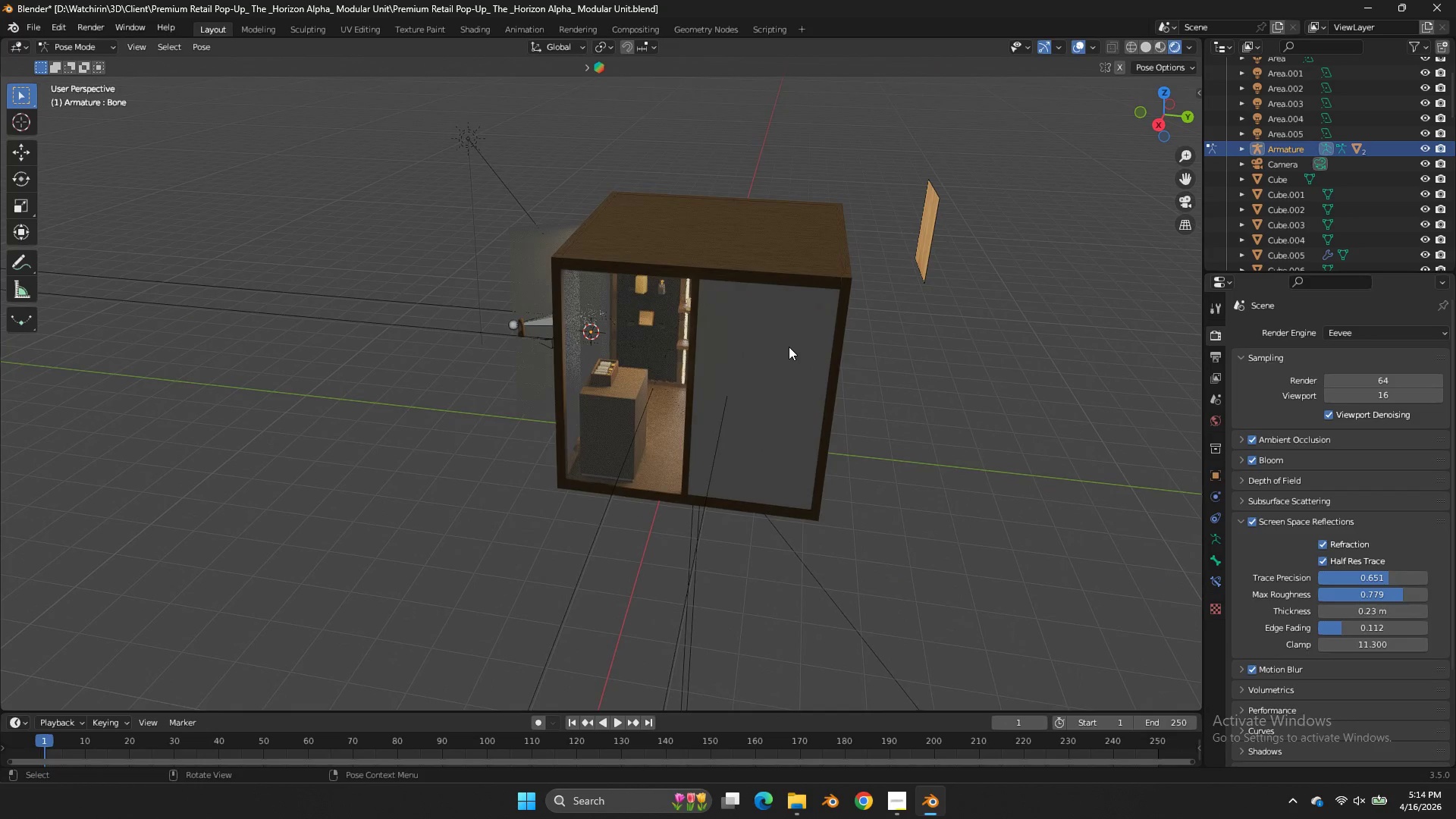 
left_click([875, 313])
 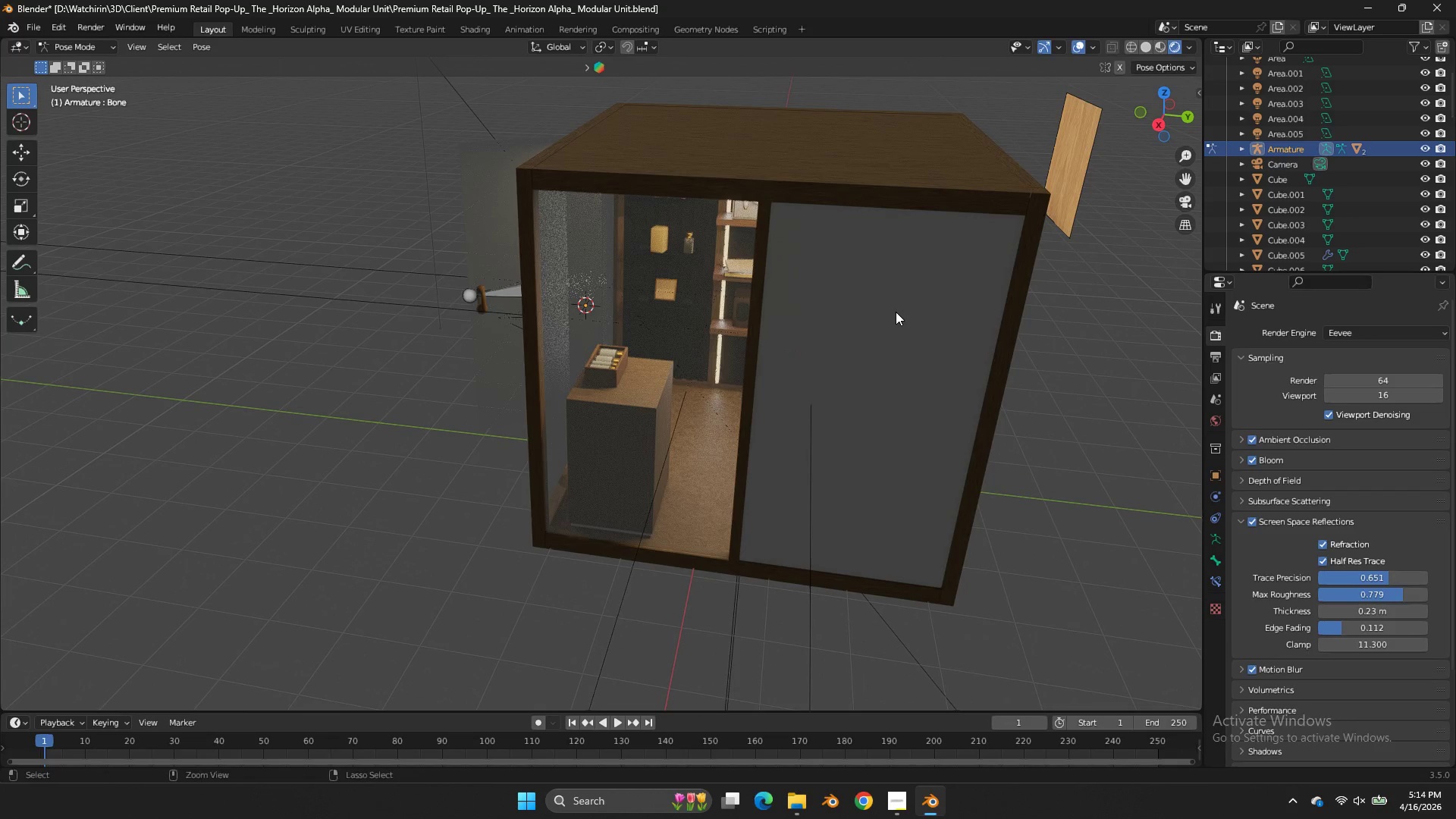 
scroll: coordinate [789, 347], scroll_direction: up, amount: 2.0
 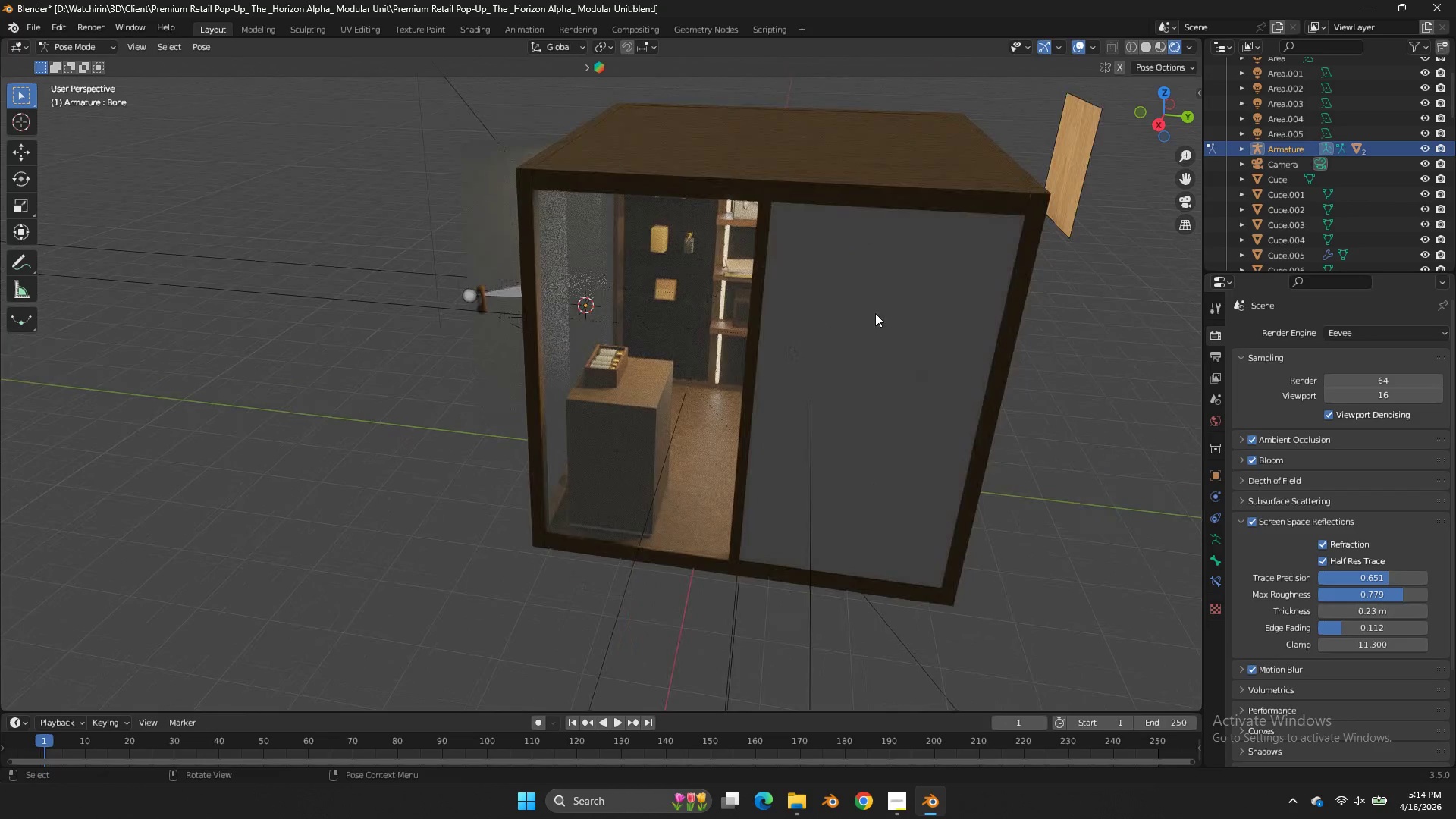 
key(Control+Tab)
 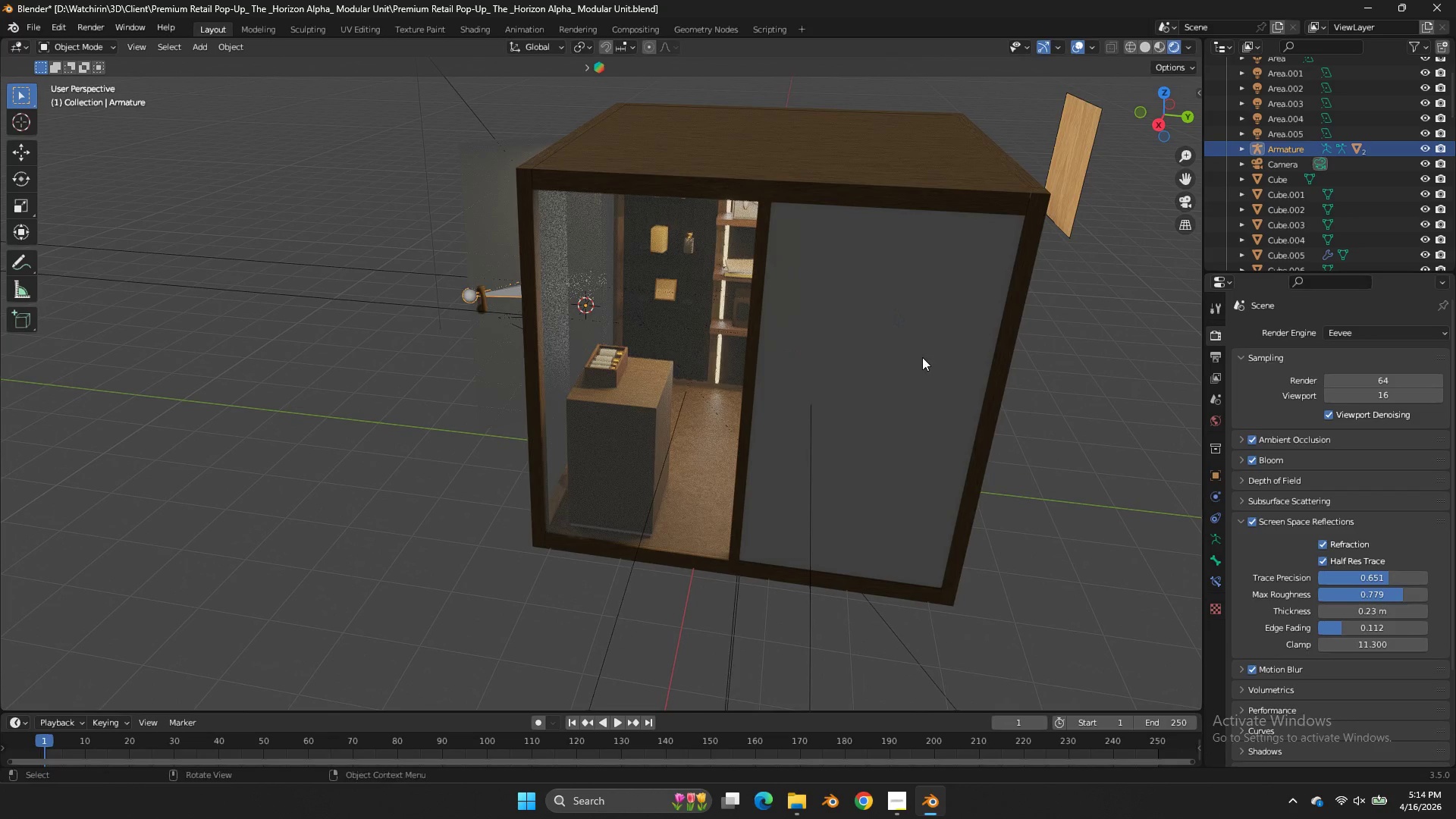 
left_click([922, 357])
 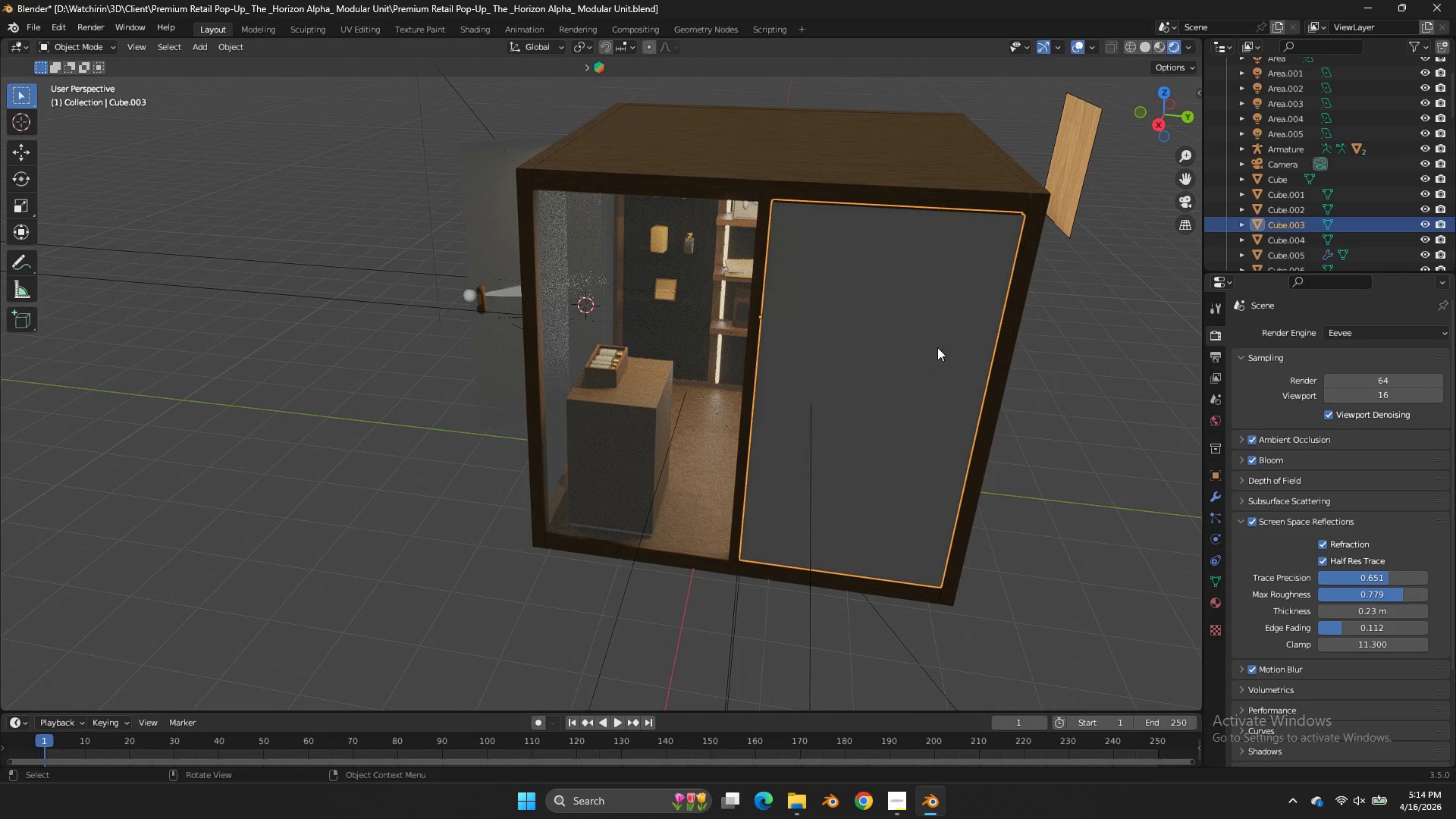 
type(zz)
 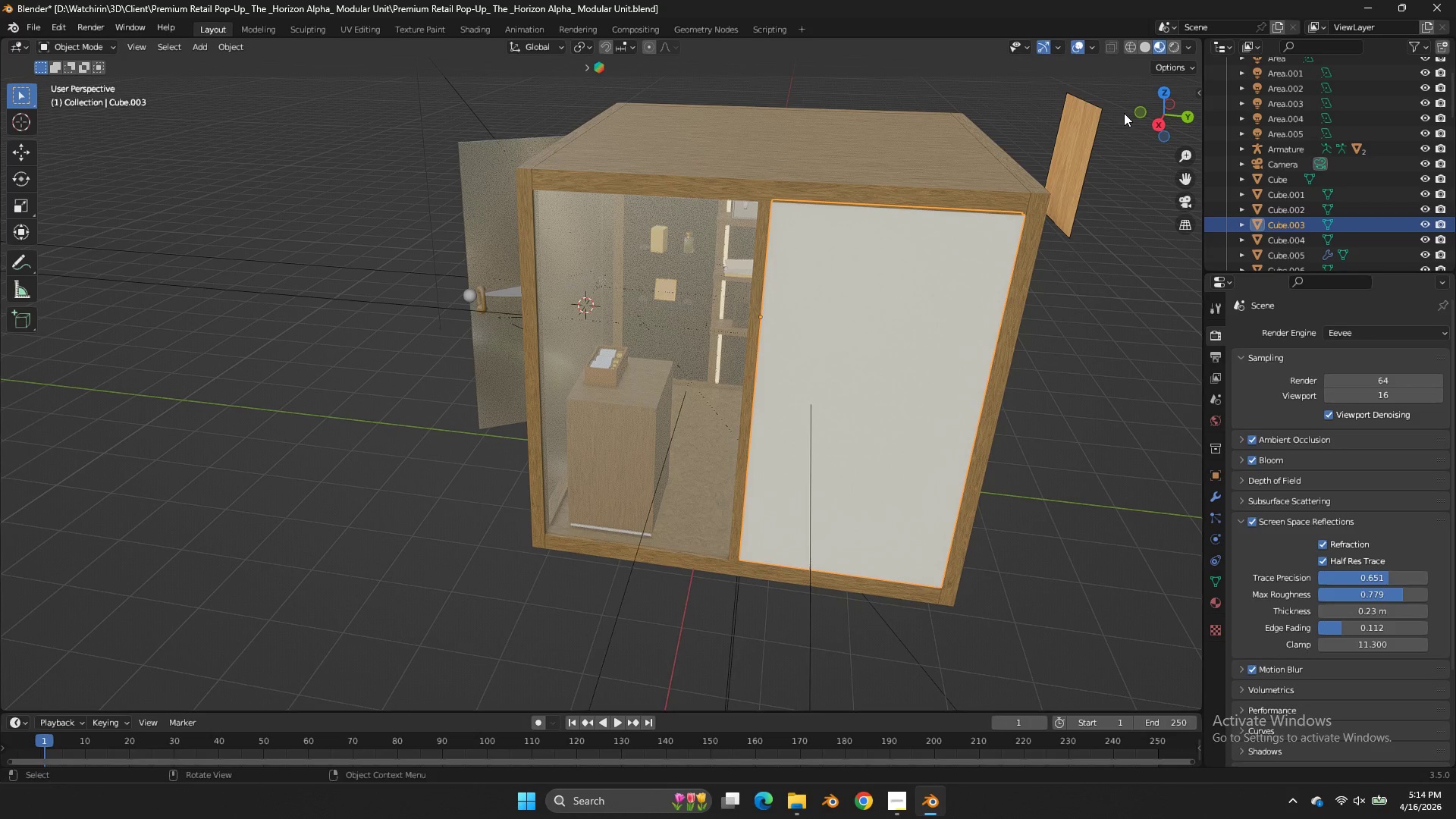 
left_click_drag(start_coordinate=[1141, 111], to_coordinate=[1158, 83])
 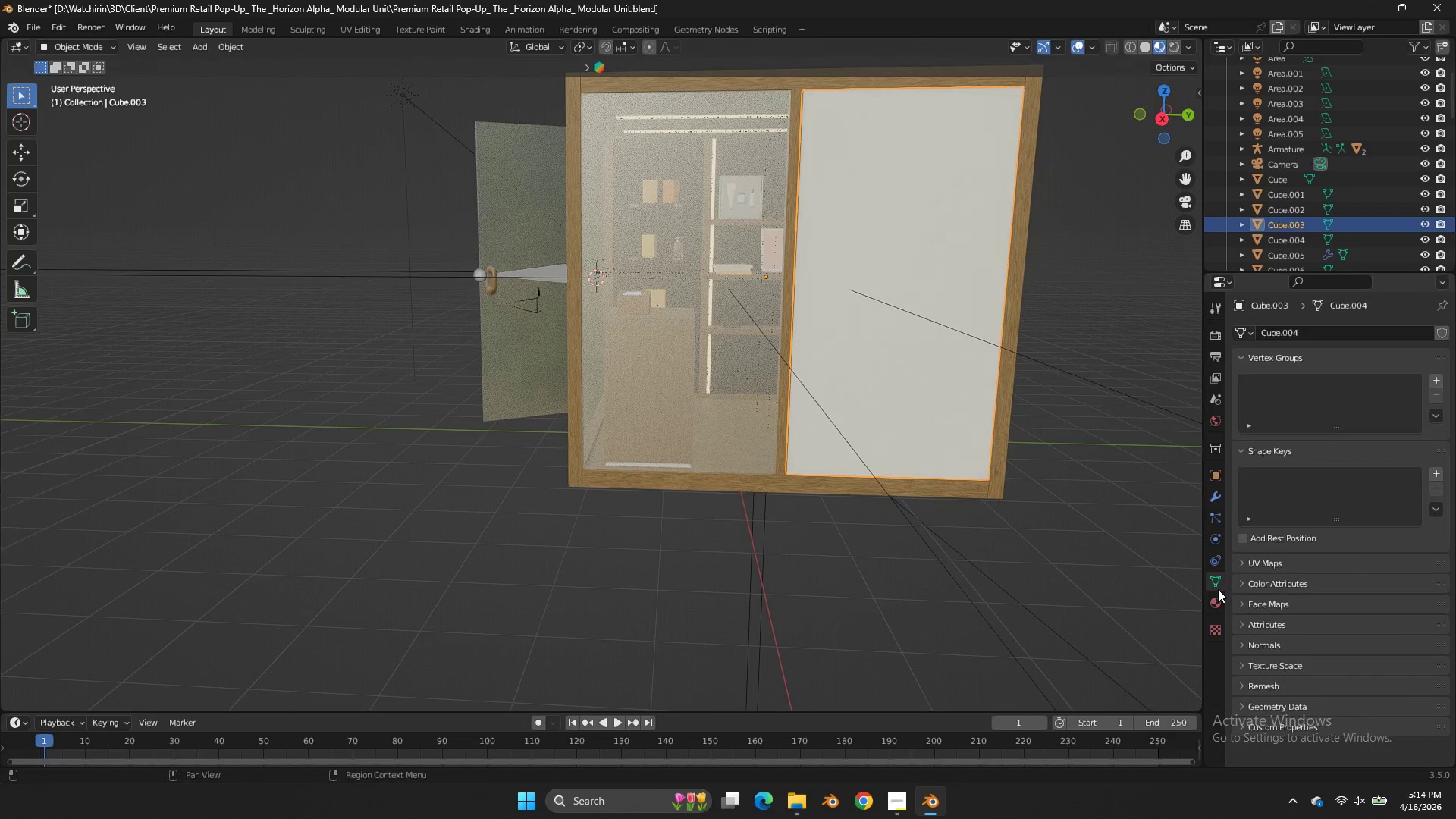 
double_click([1220, 599])
 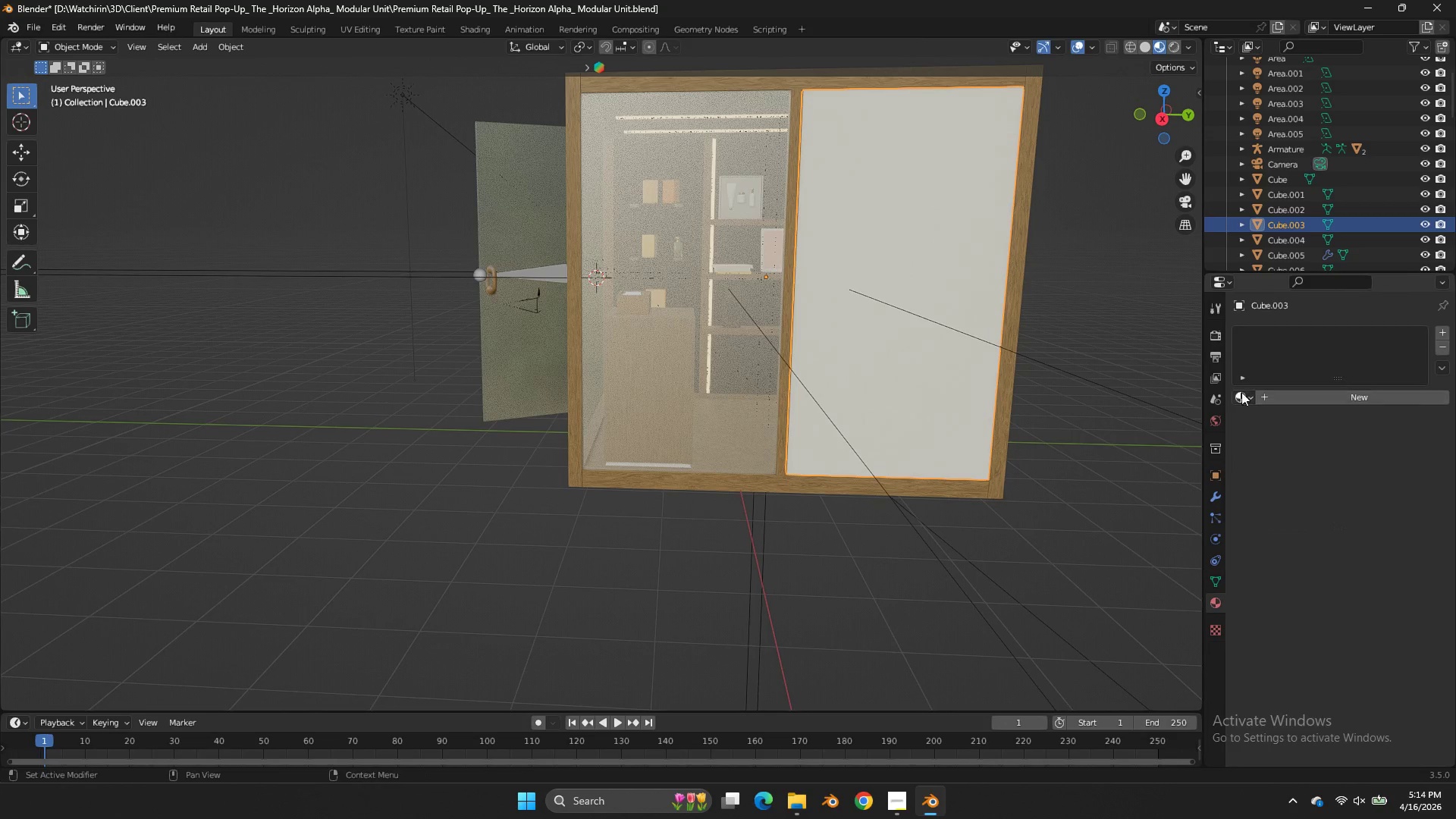 
left_click([1238, 392])
 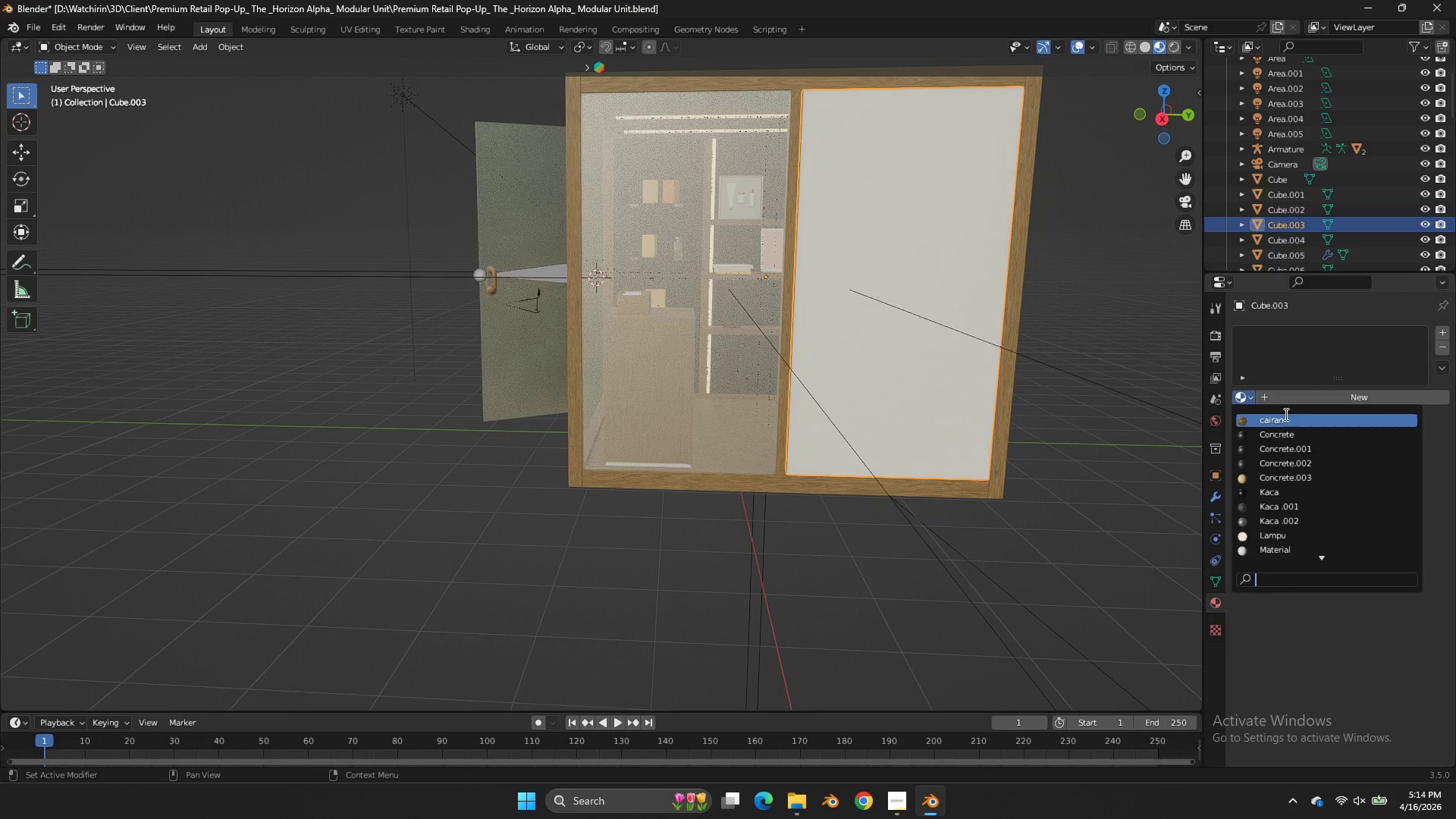 
left_click([1295, 537])
 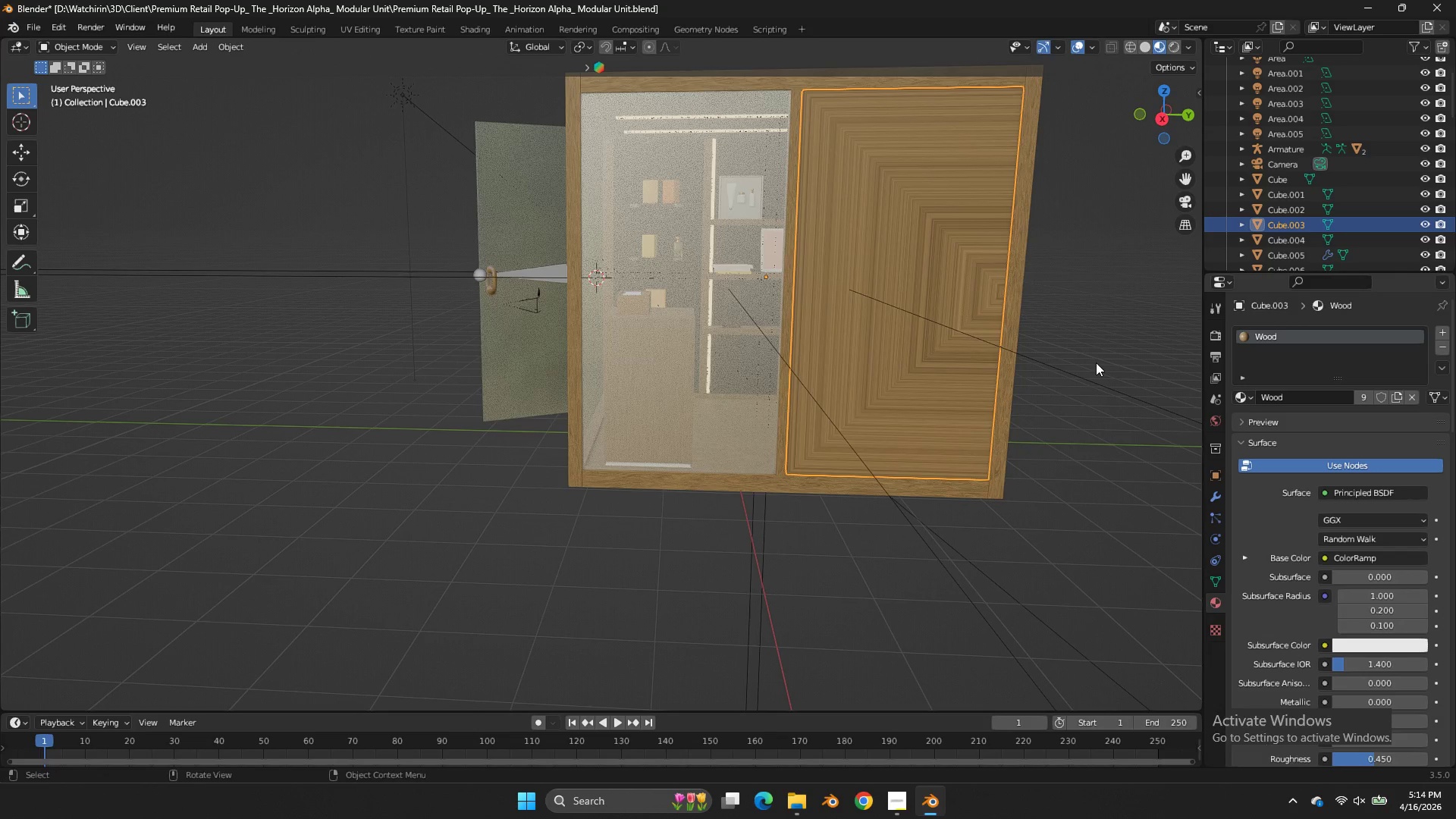 
scroll: coordinate [1302, 542], scroll_direction: down, amount: 23.0
 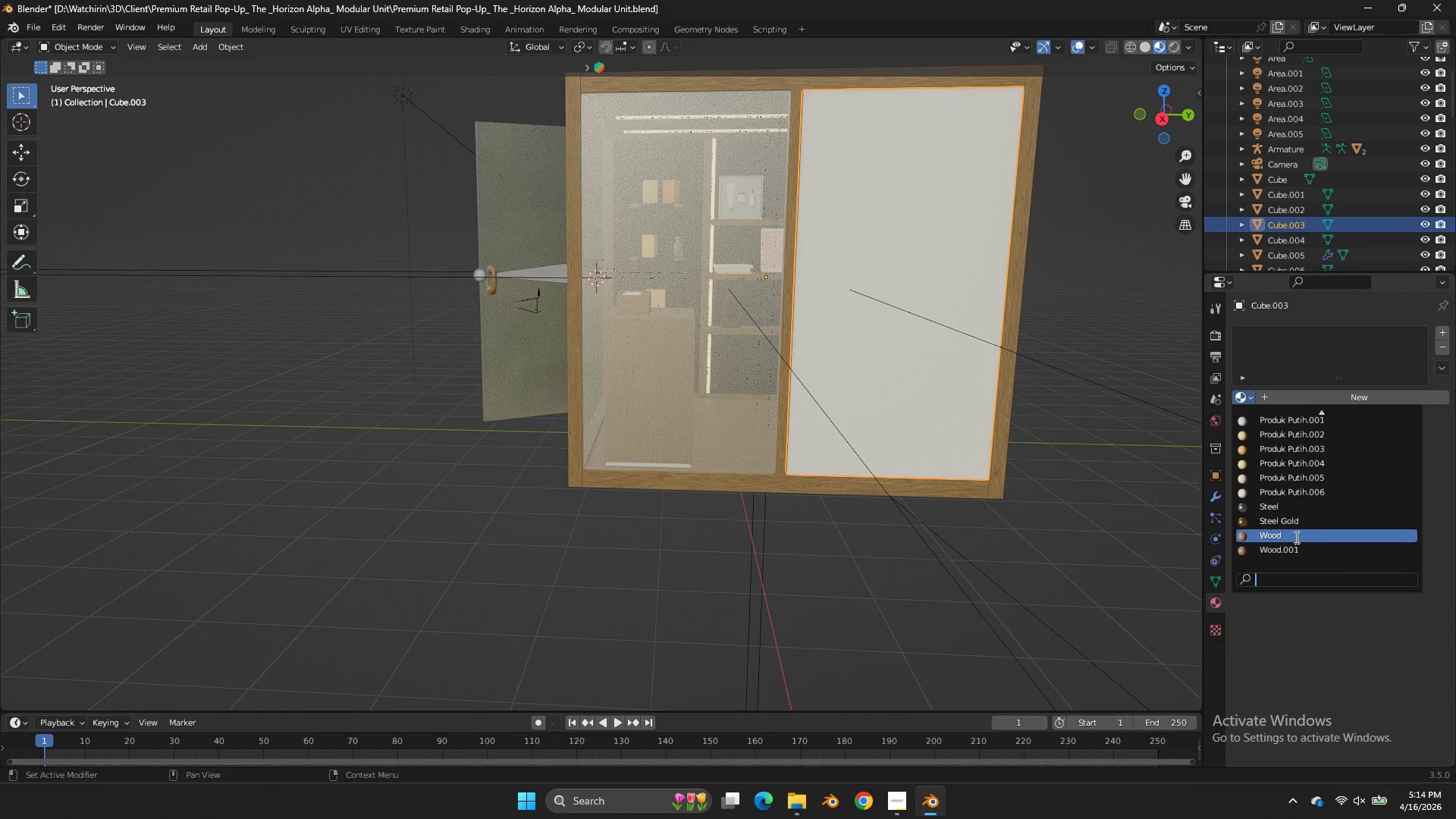 
double_click([1095, 362])
 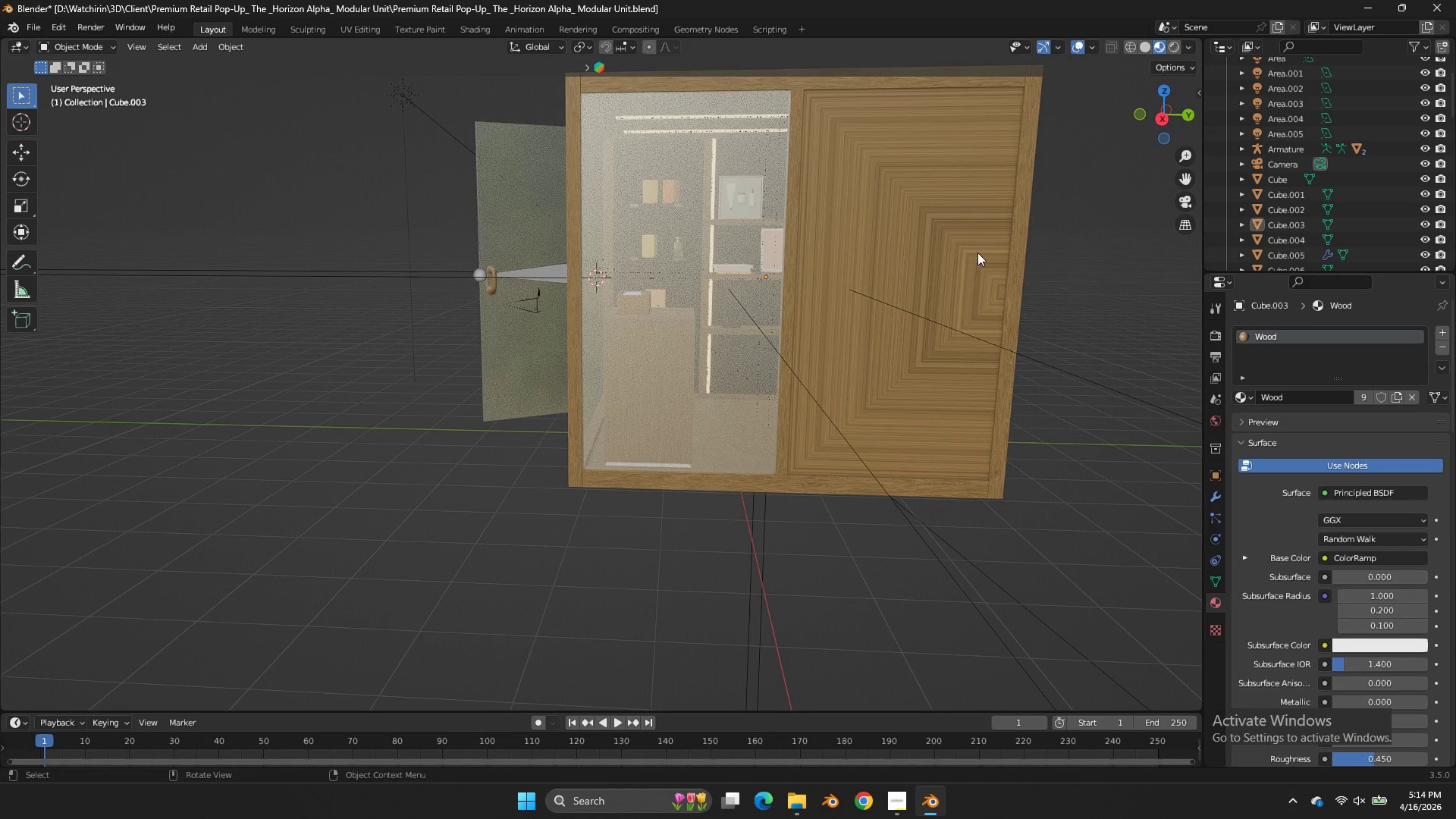 
triple_click([977, 253])
 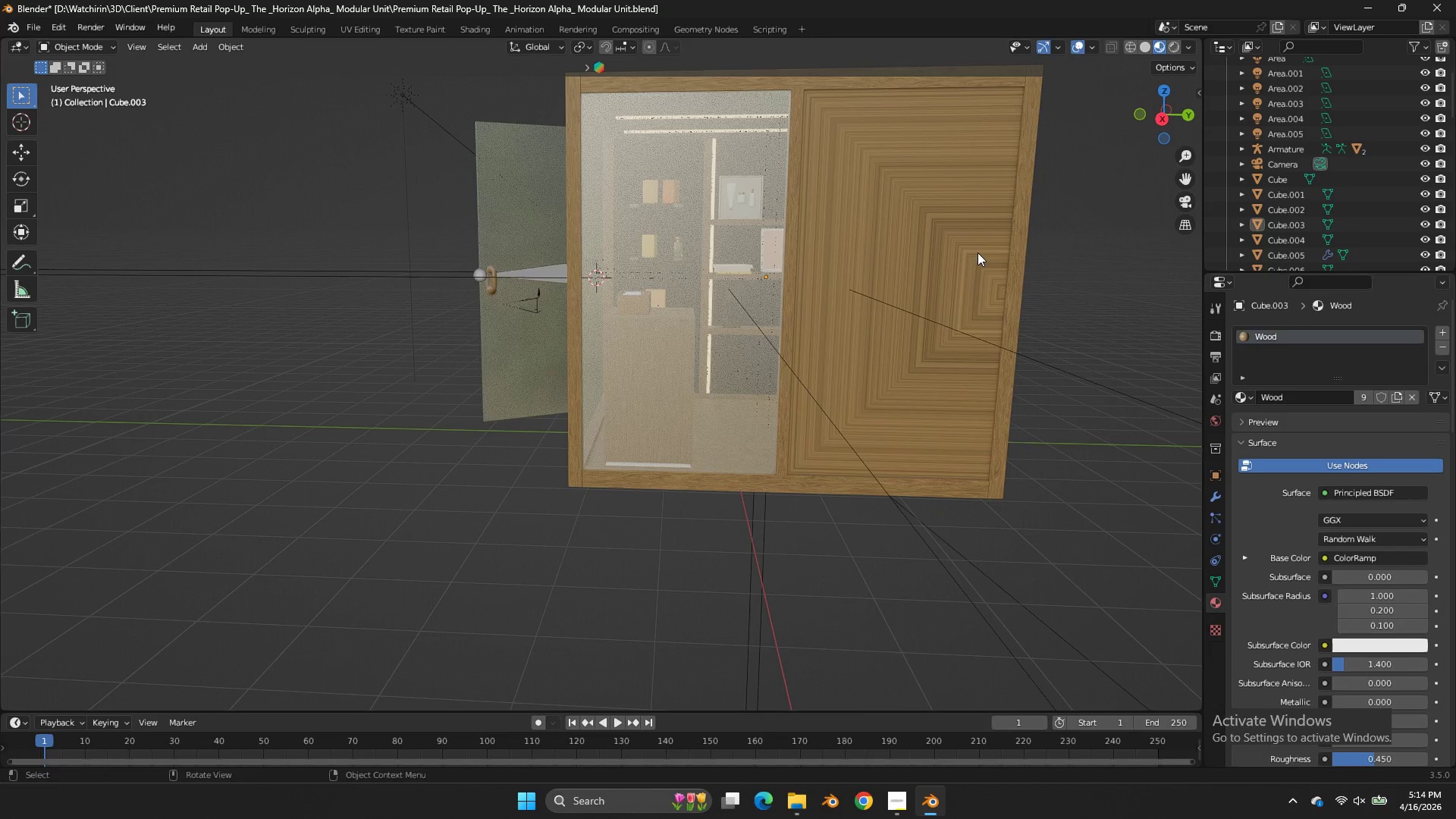 
triple_click([977, 253])
 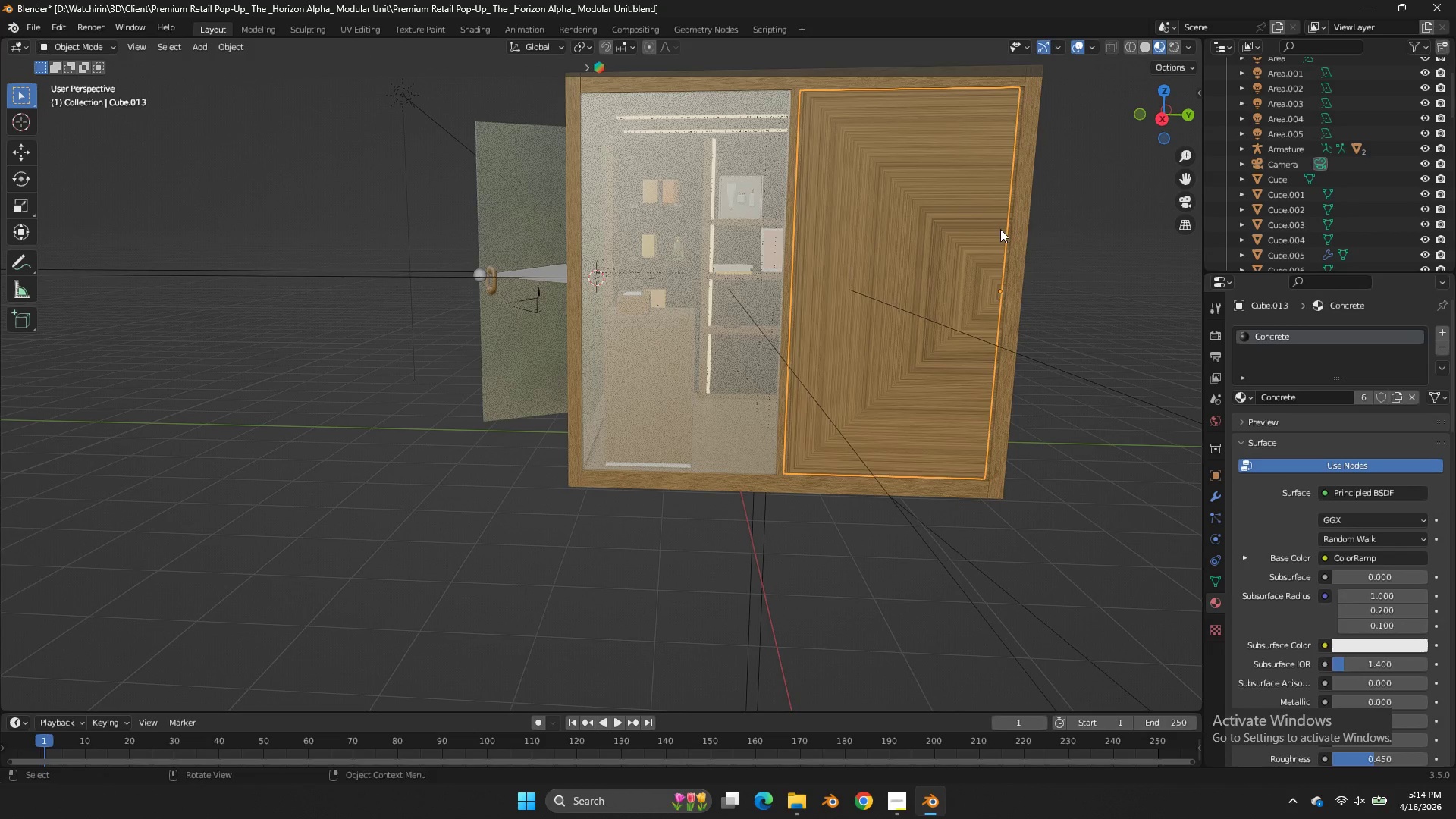 
key(Tab)
 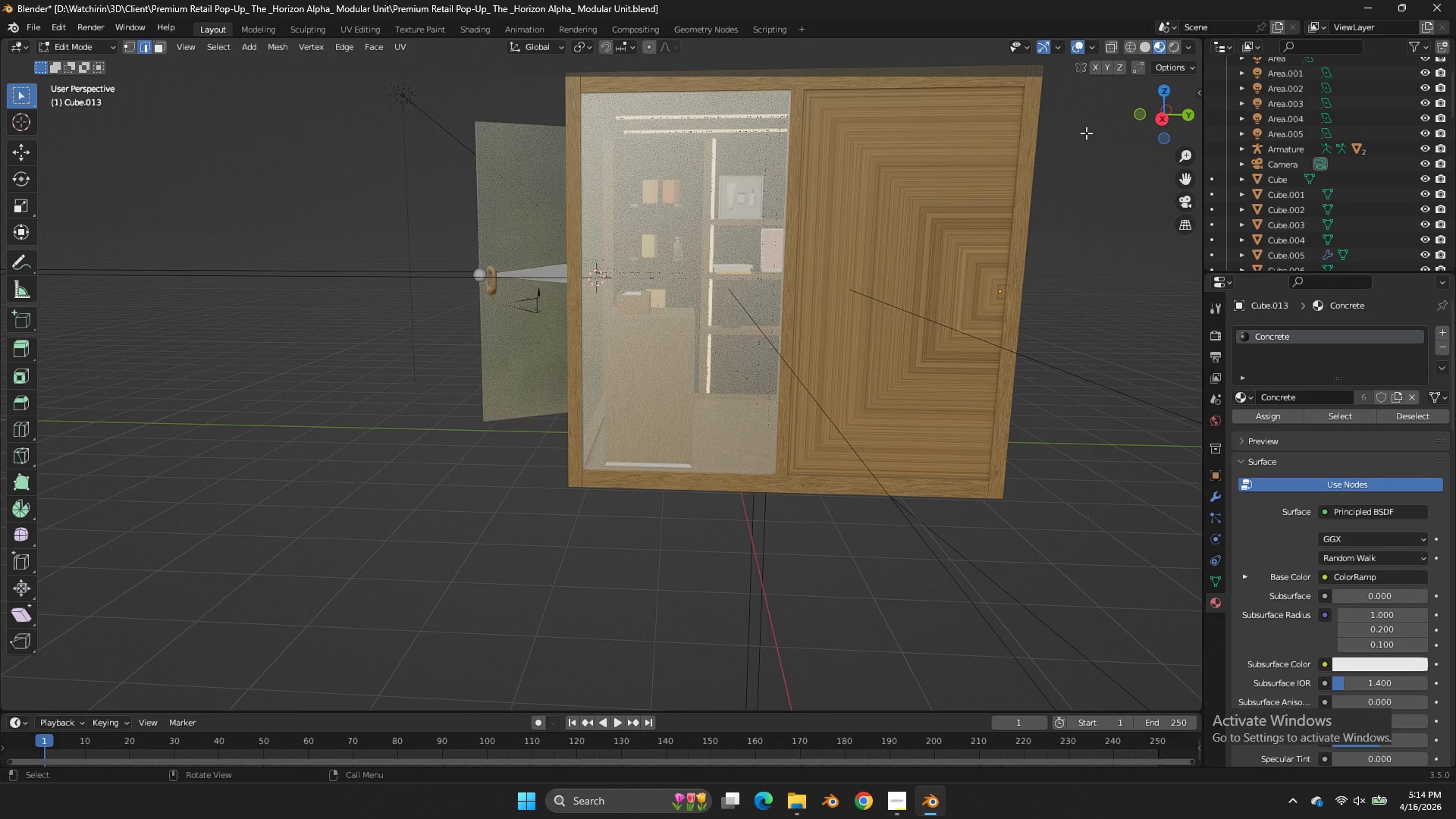 
key(Tab)
 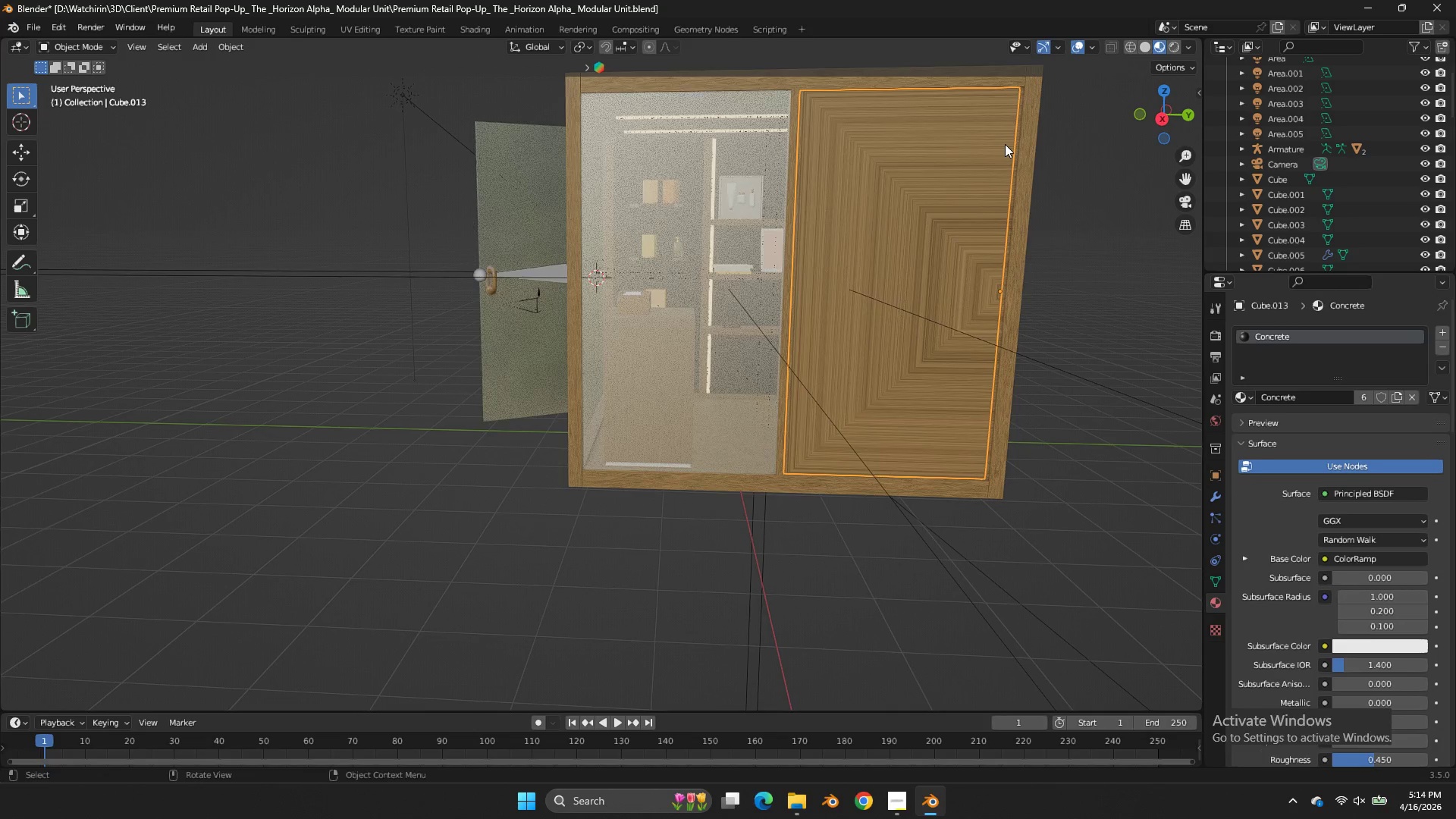 
left_click([1005, 144])
 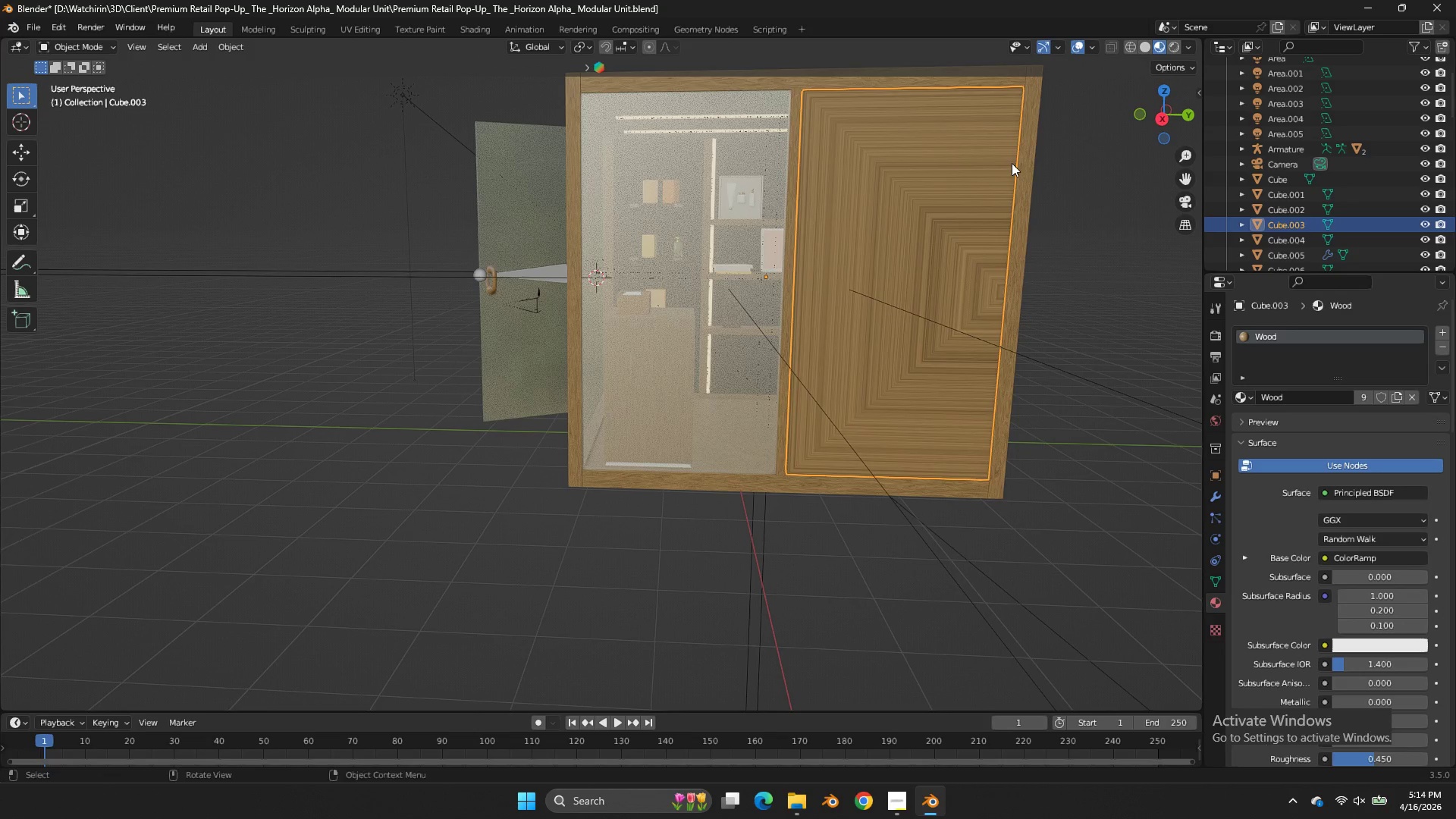 
key(Tab)
 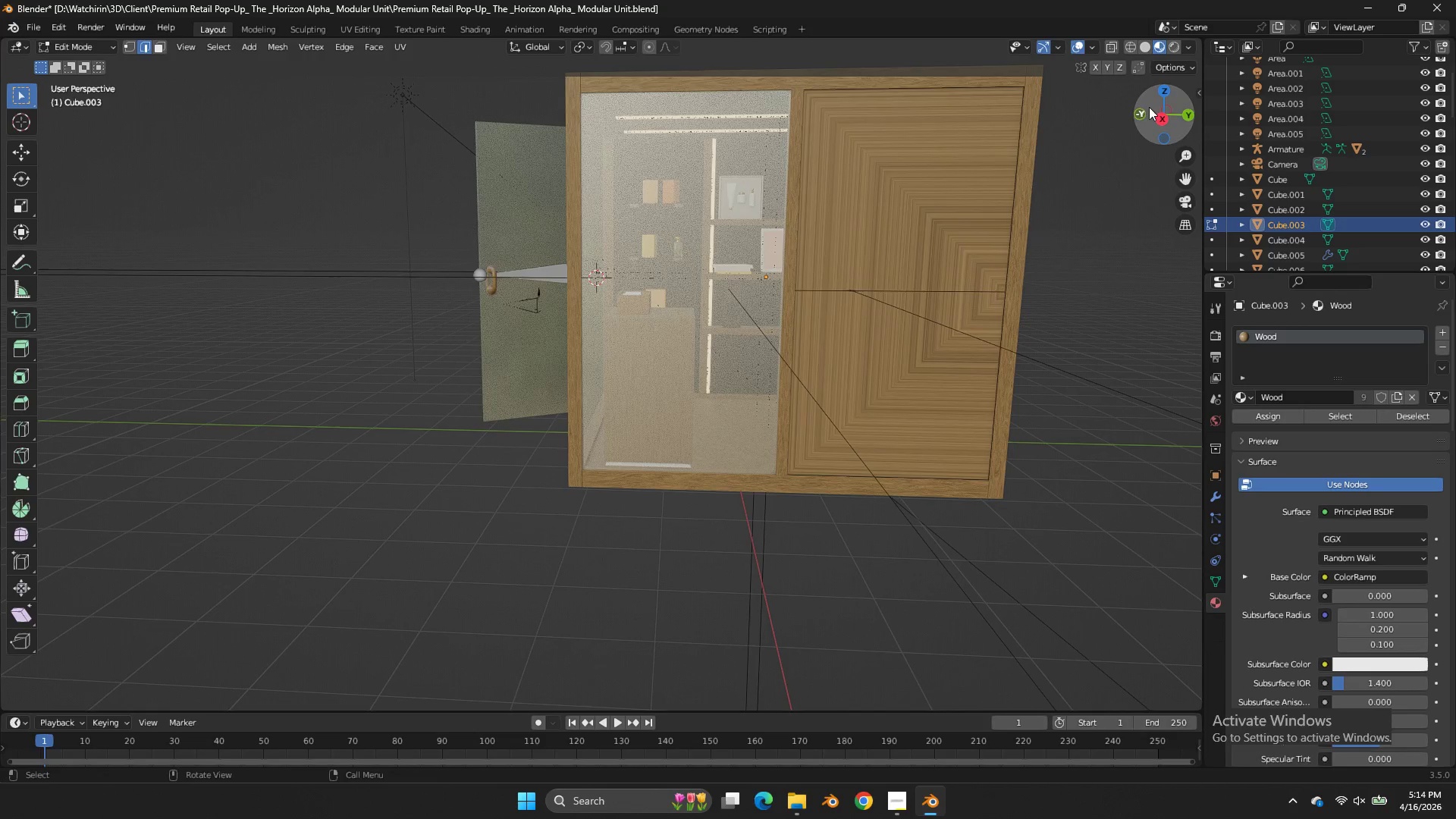 
key(A)
 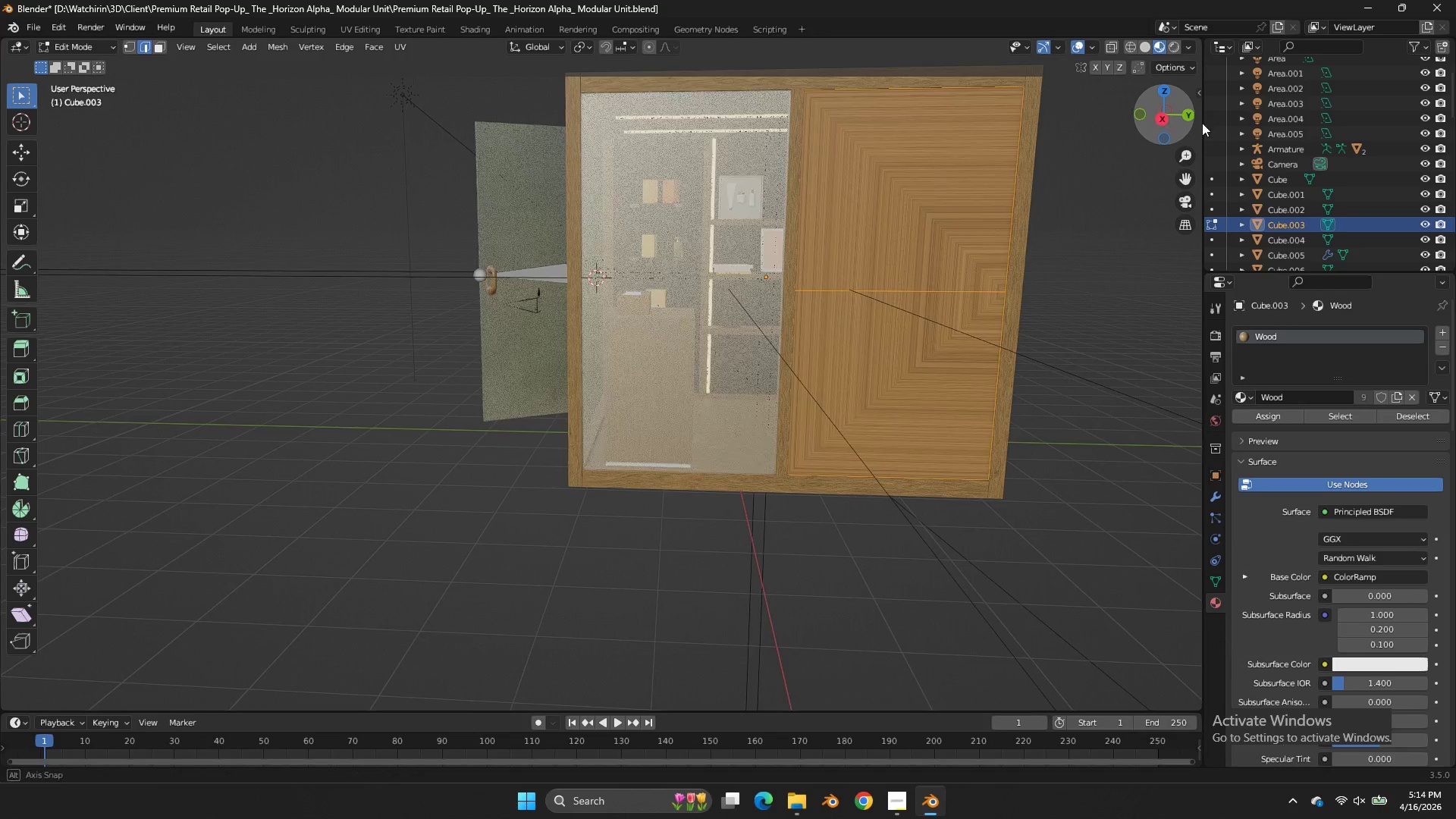 
left_click_drag(start_coordinate=[1182, 118], to_coordinate=[1178, 136])
 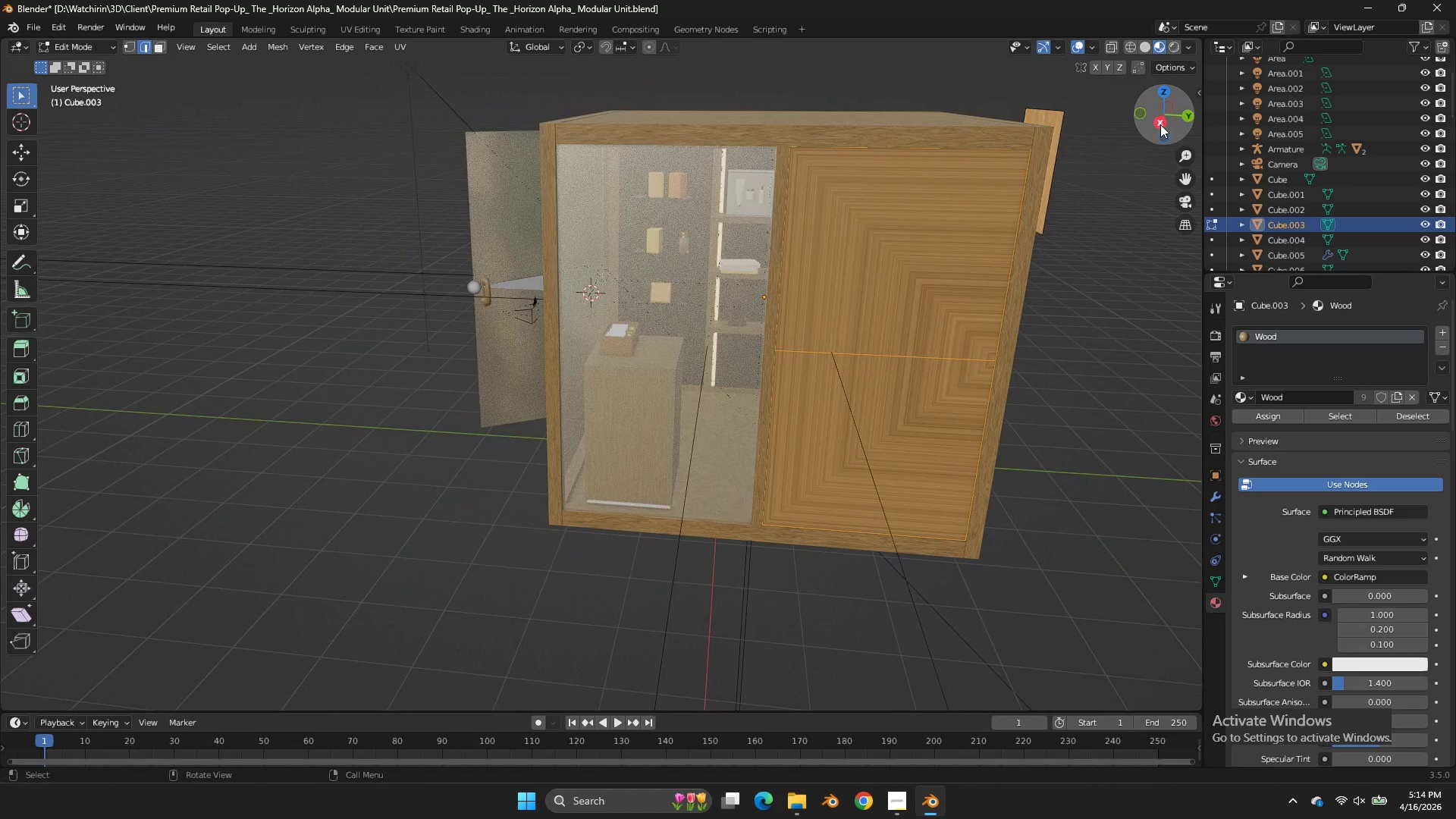 
left_click([1160, 124])
 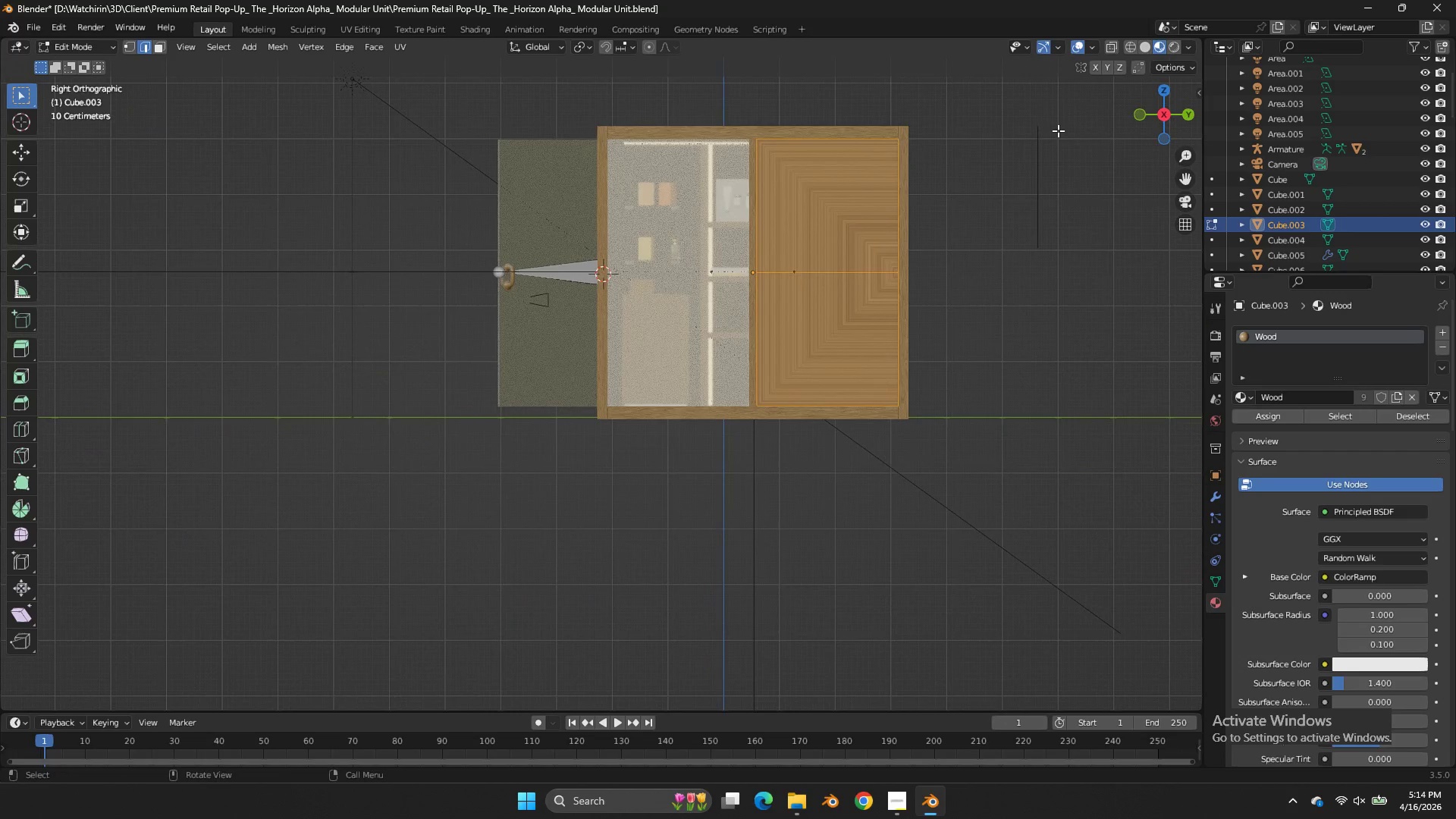 
key(U)
 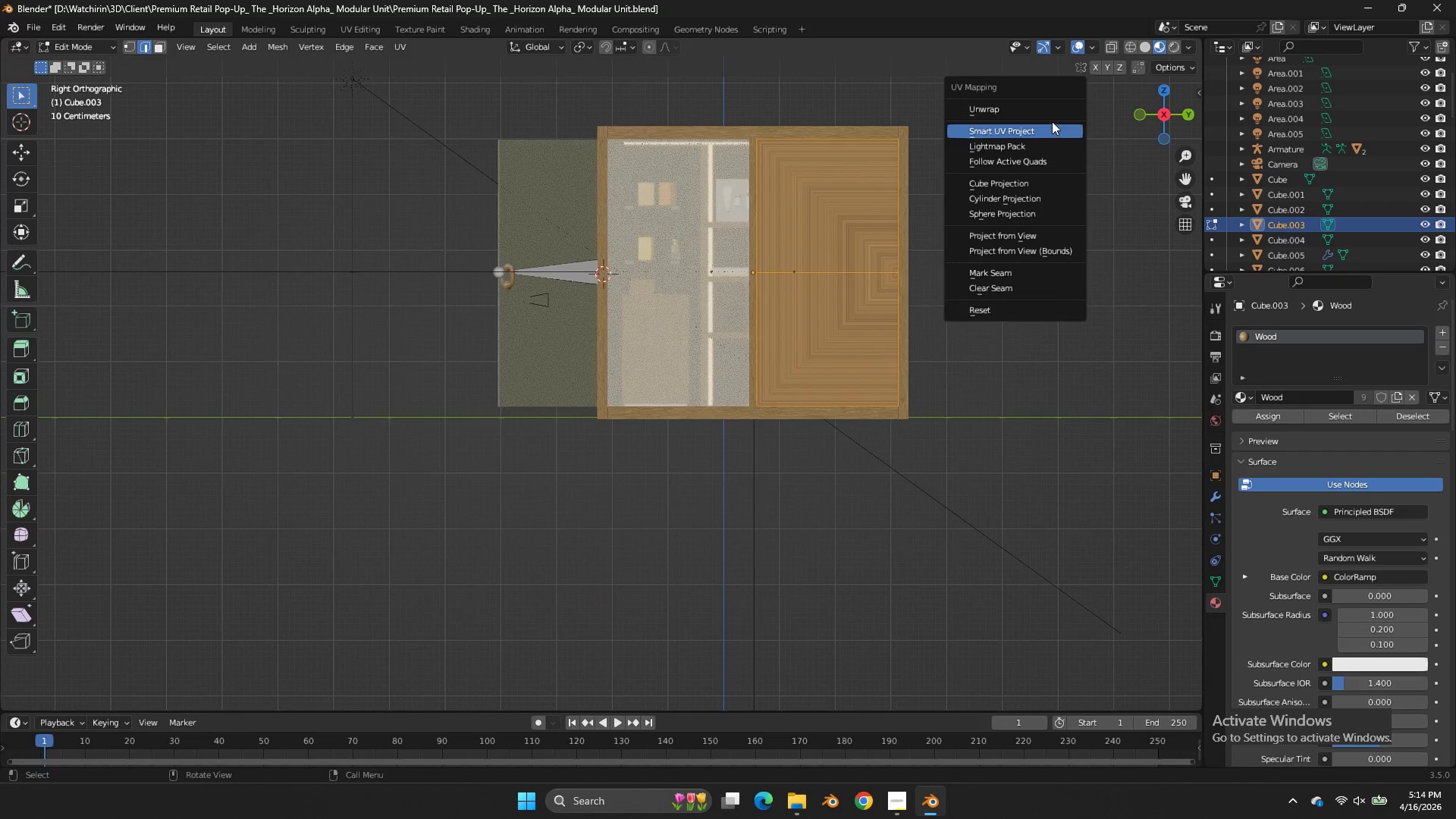 
double_click([1052, 121])
 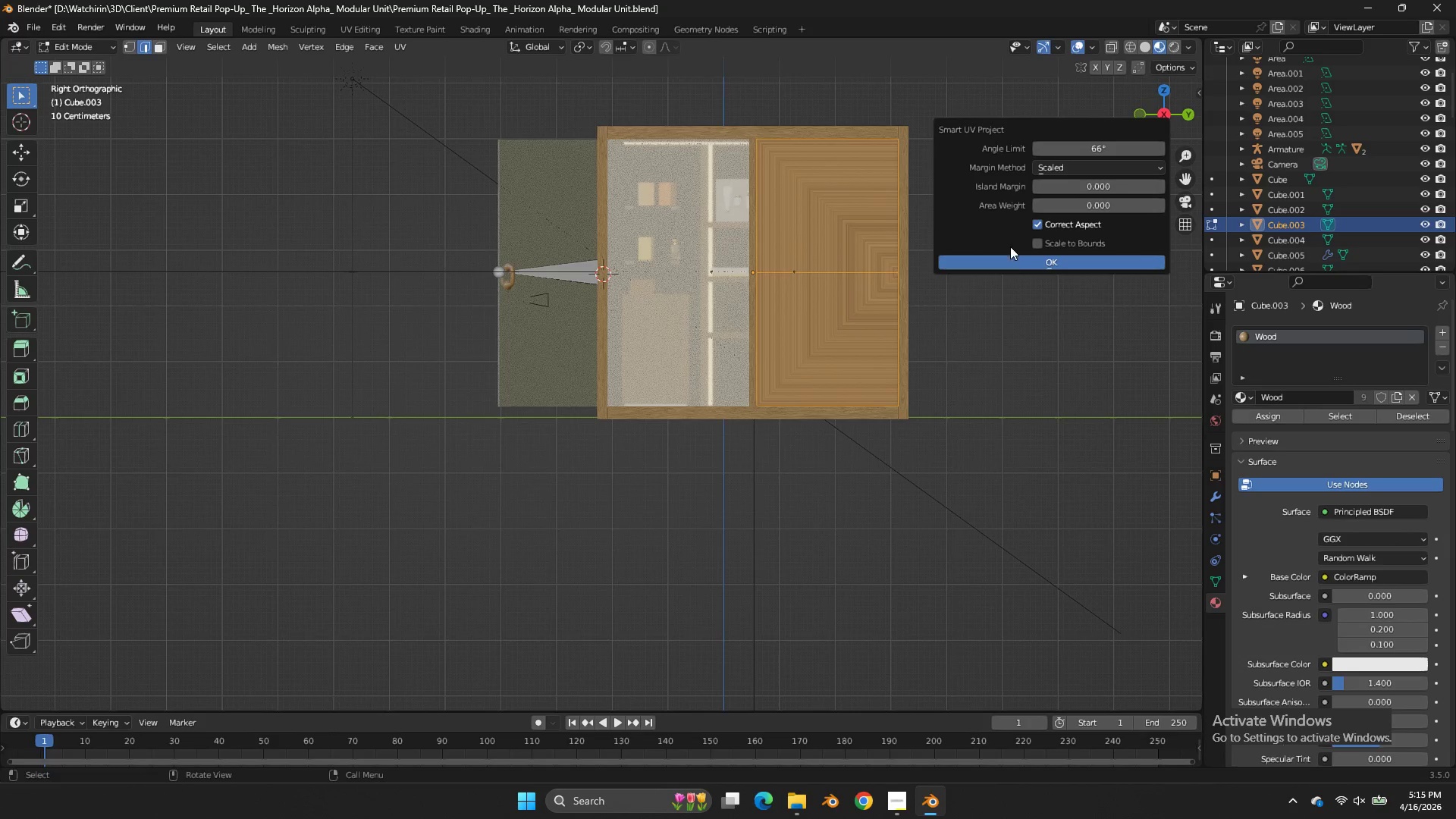 
double_click([1014, 256])
 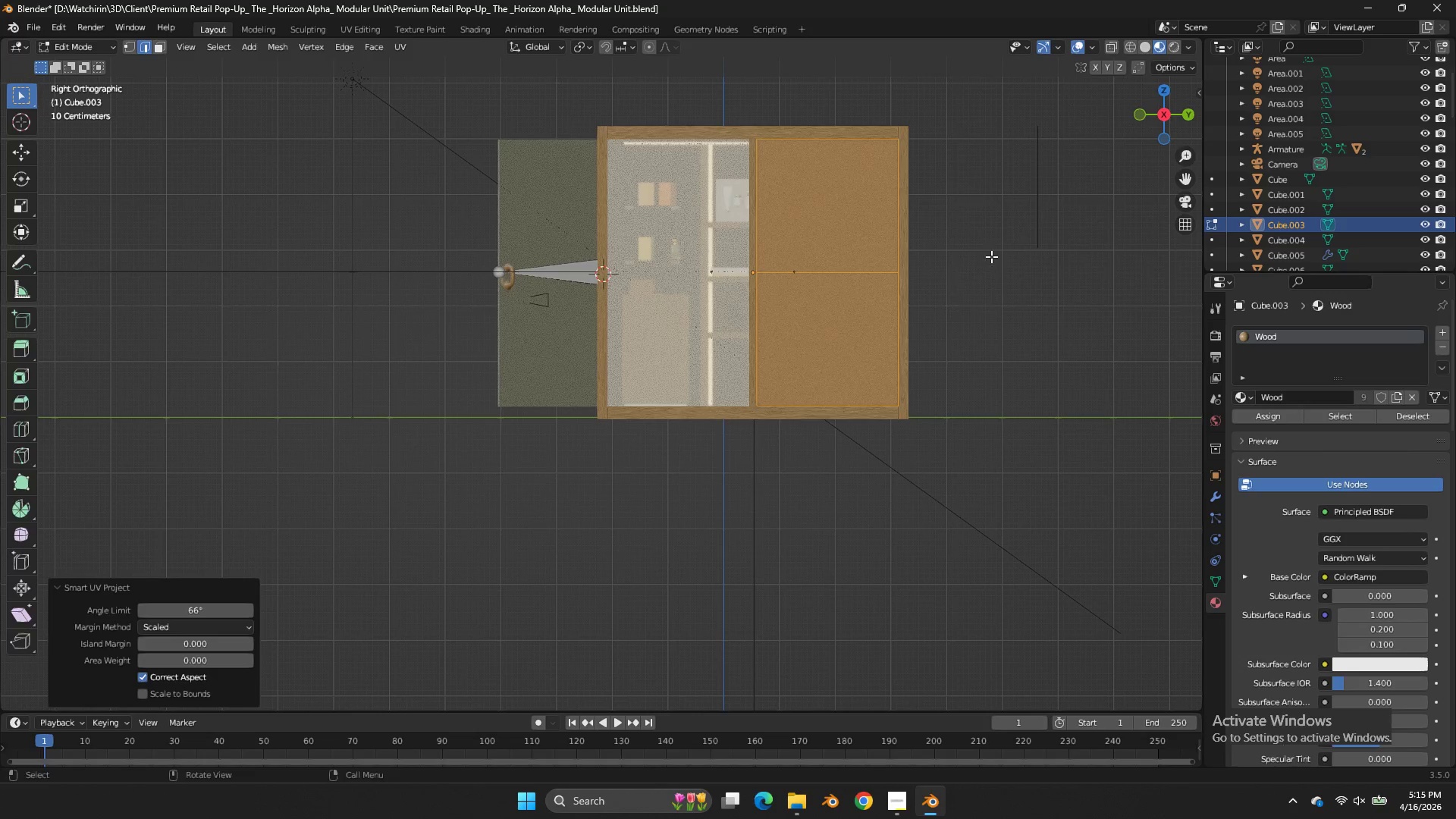 
left_click([1014, 256])
 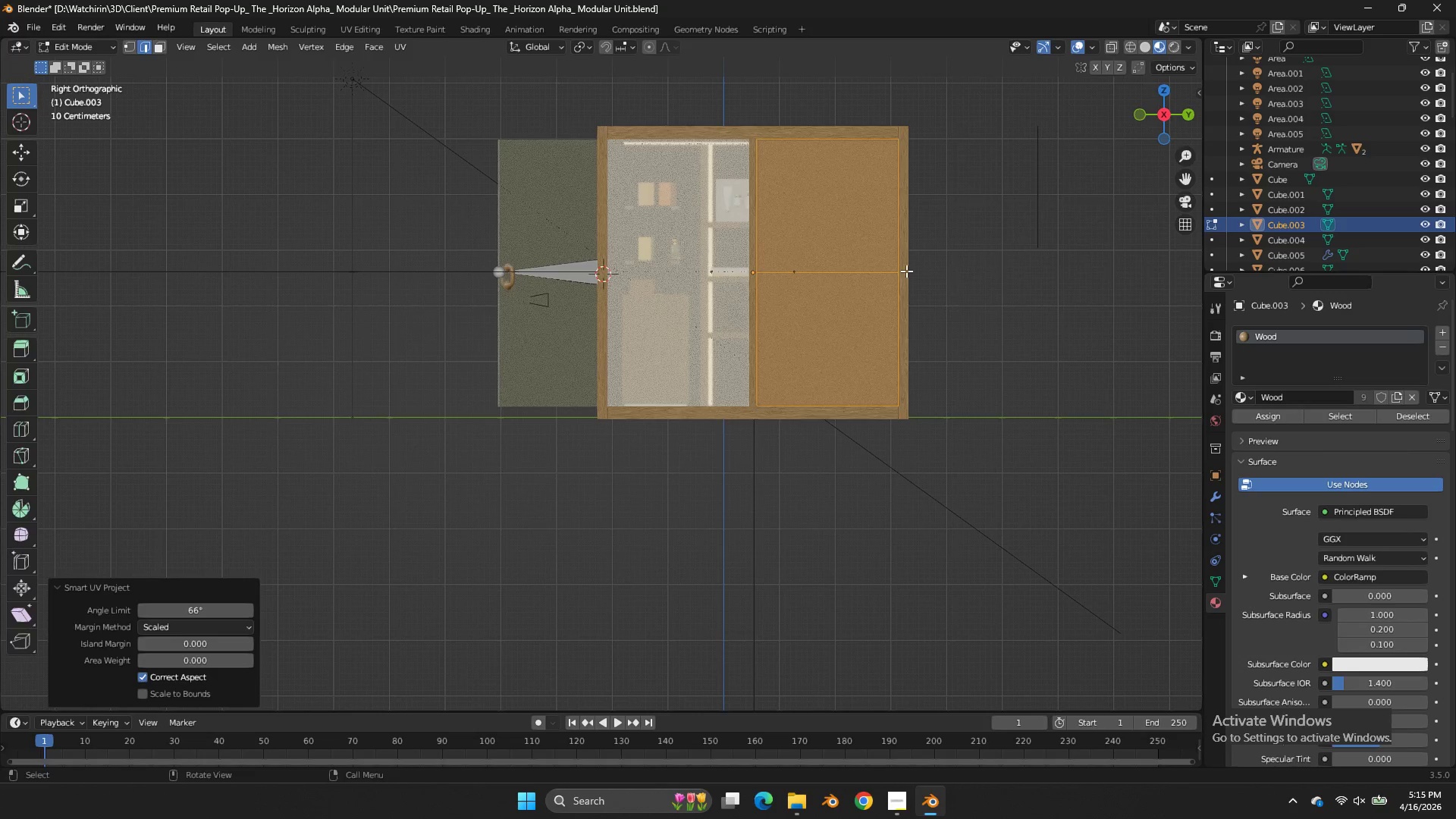 
key(Tab)
 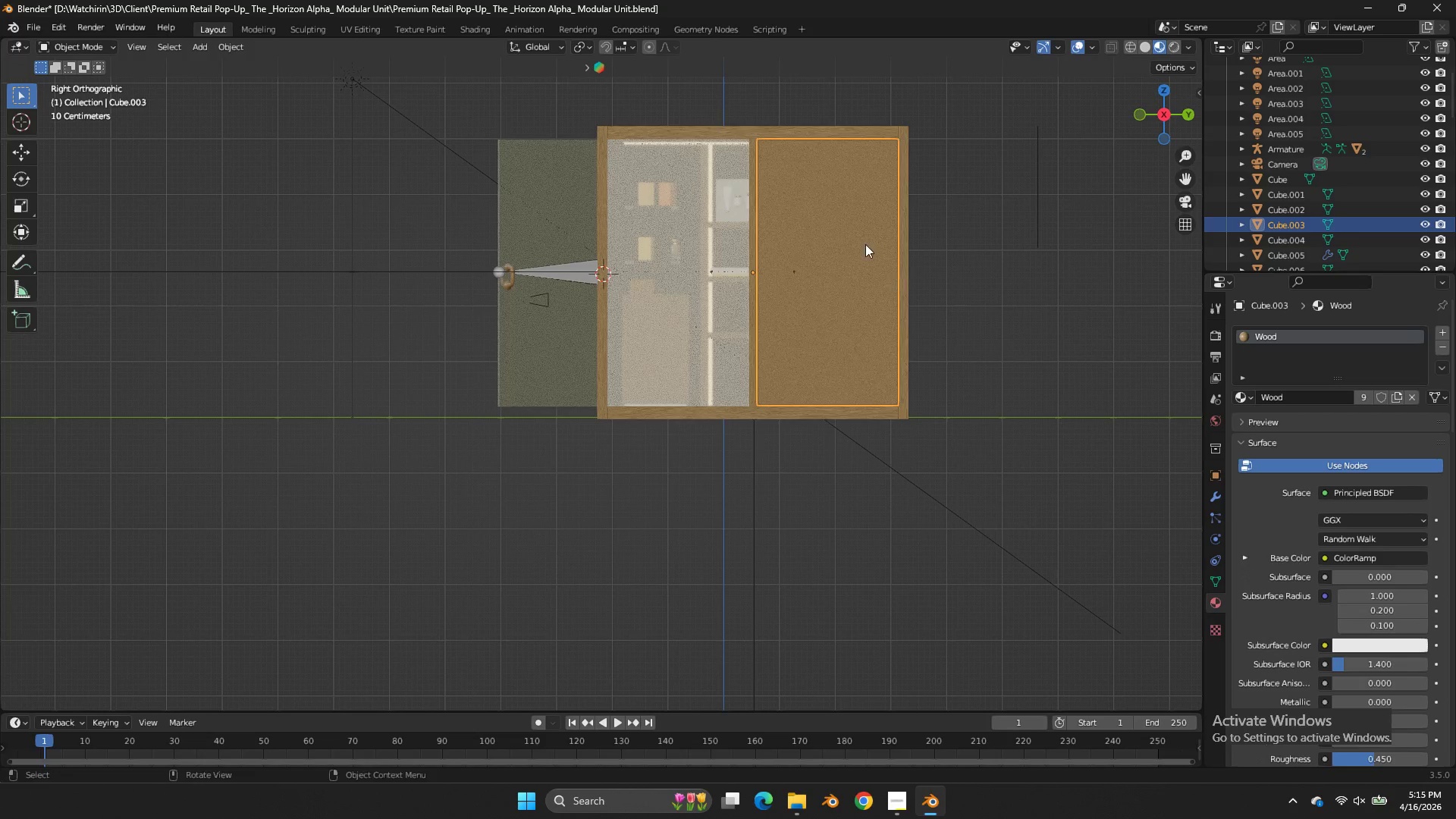 
key(Tab)
 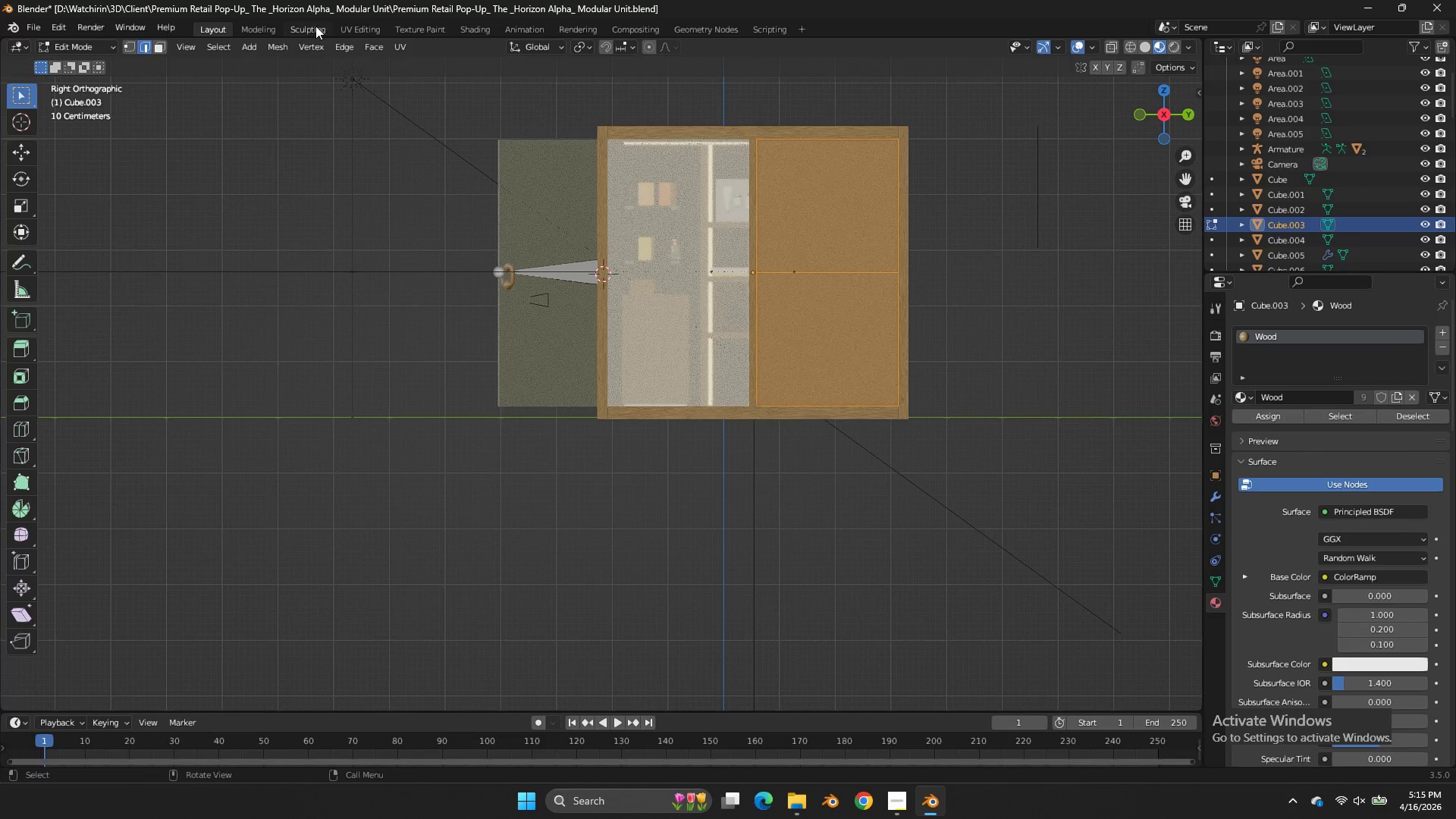 
left_click([344, 26])
 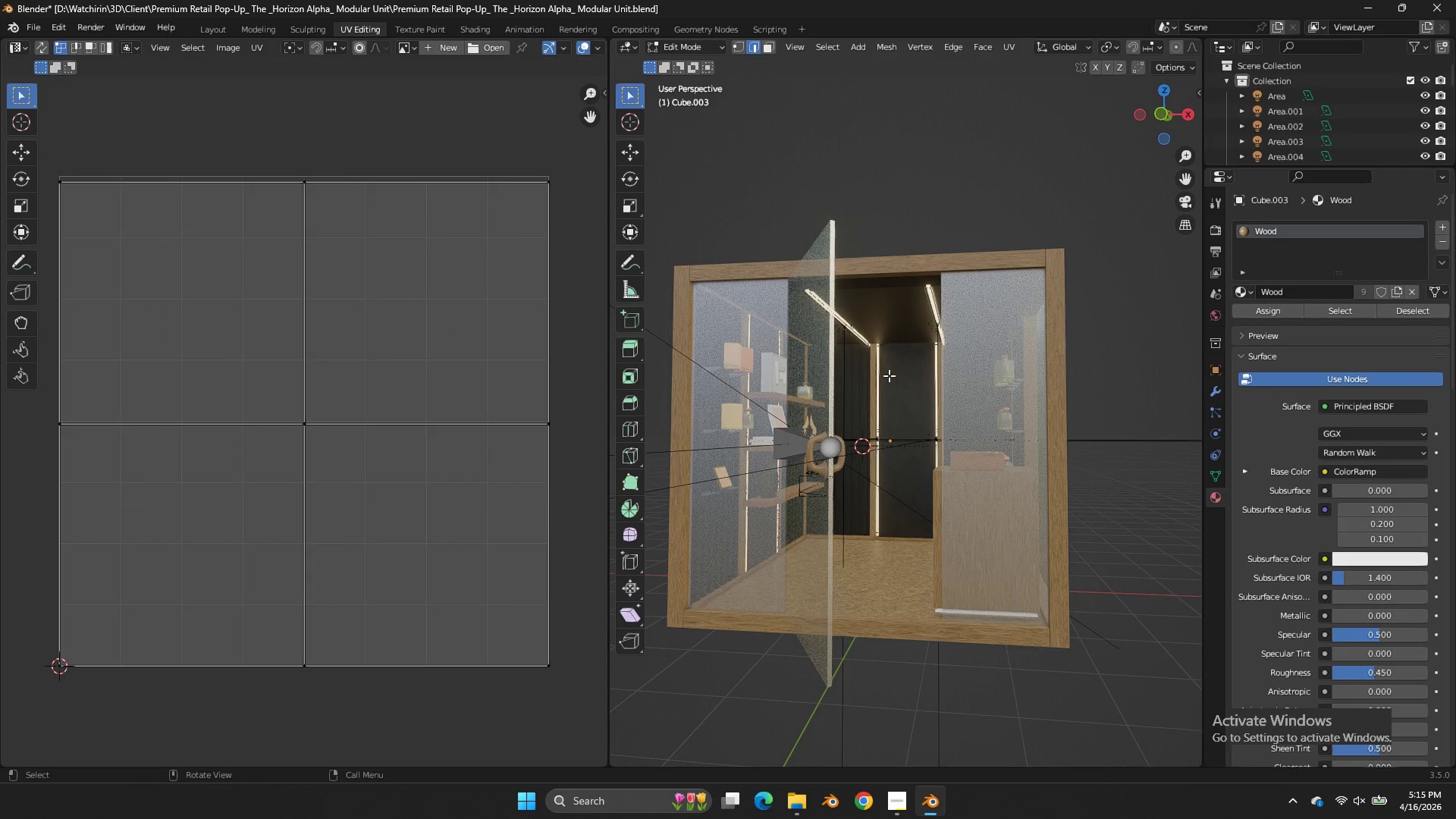 
type(aa)
 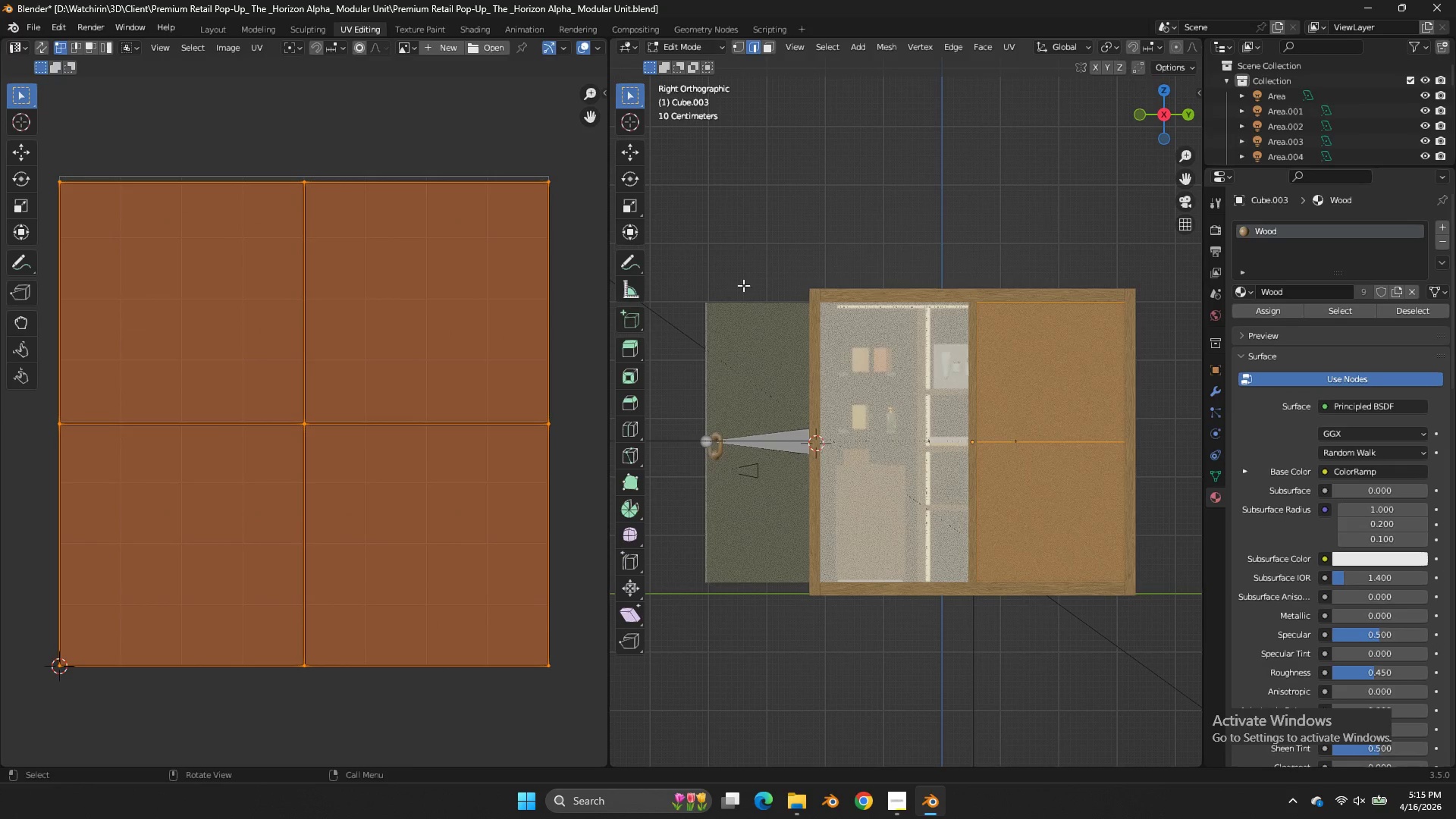 
scroll: coordinate [956, 397], scroll_direction: up, amount: 6.0
 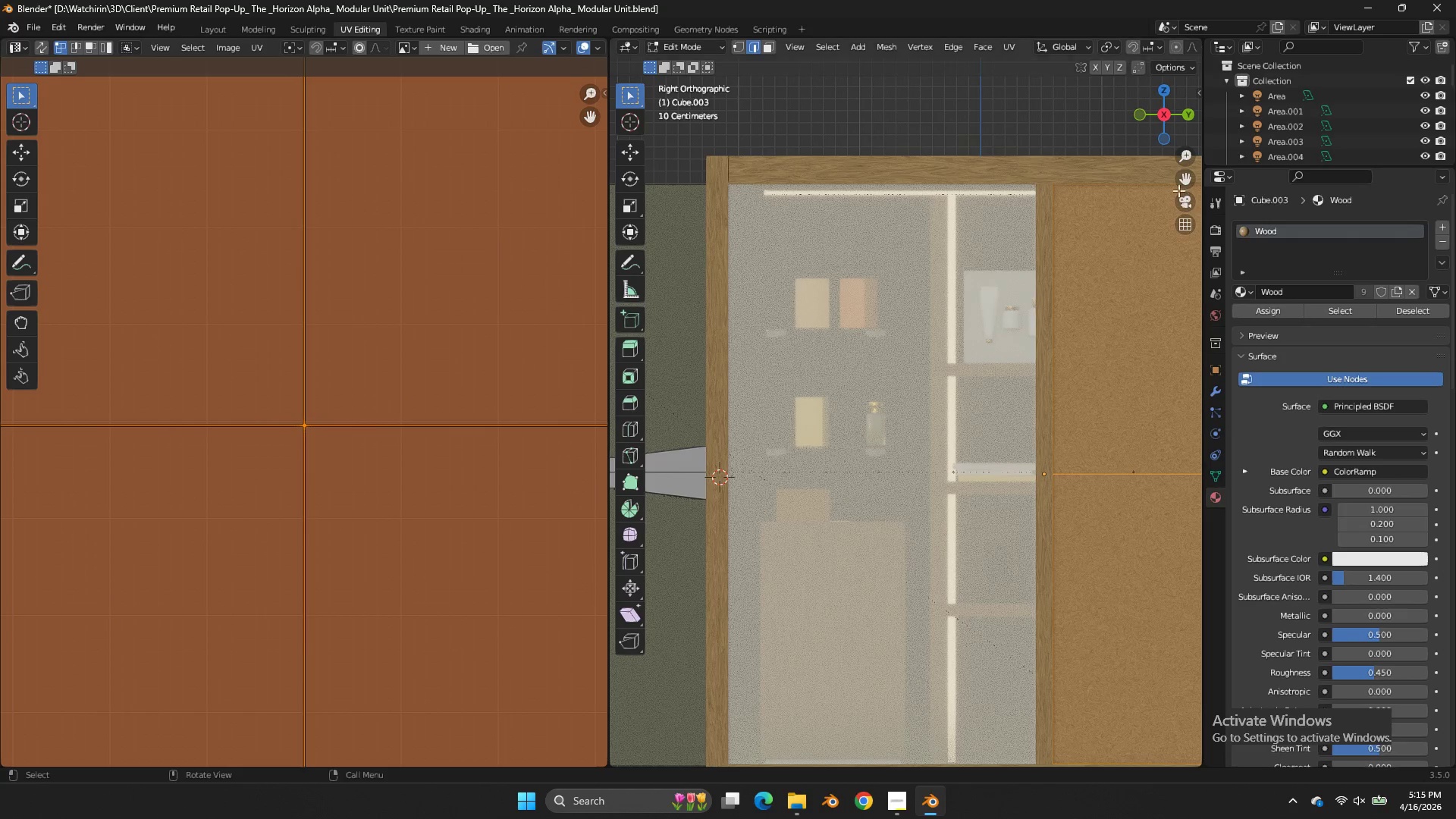 
left_click_drag(start_coordinate=[1183, 180], to_coordinate=[927, 193])
 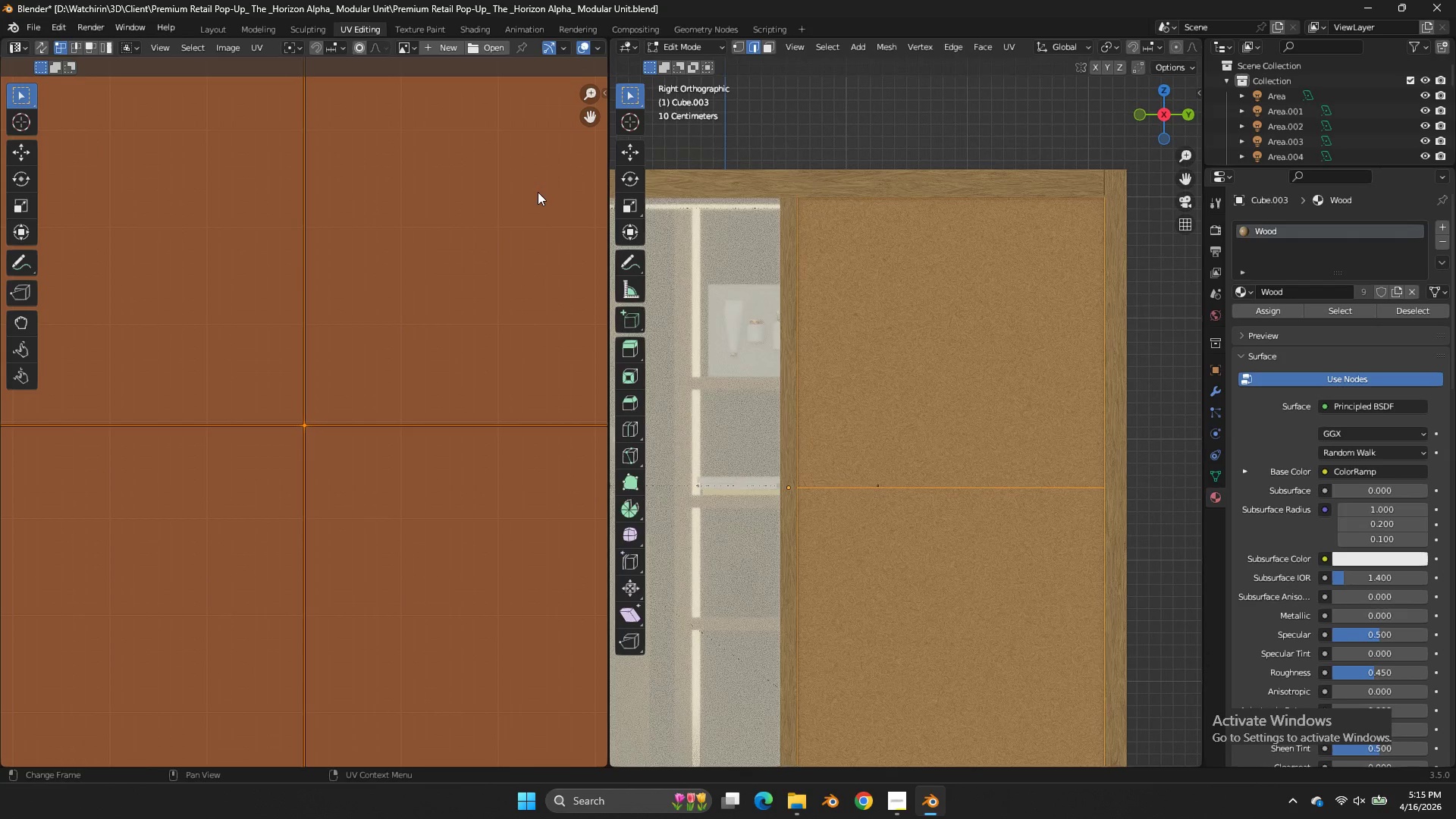 
key(S)
 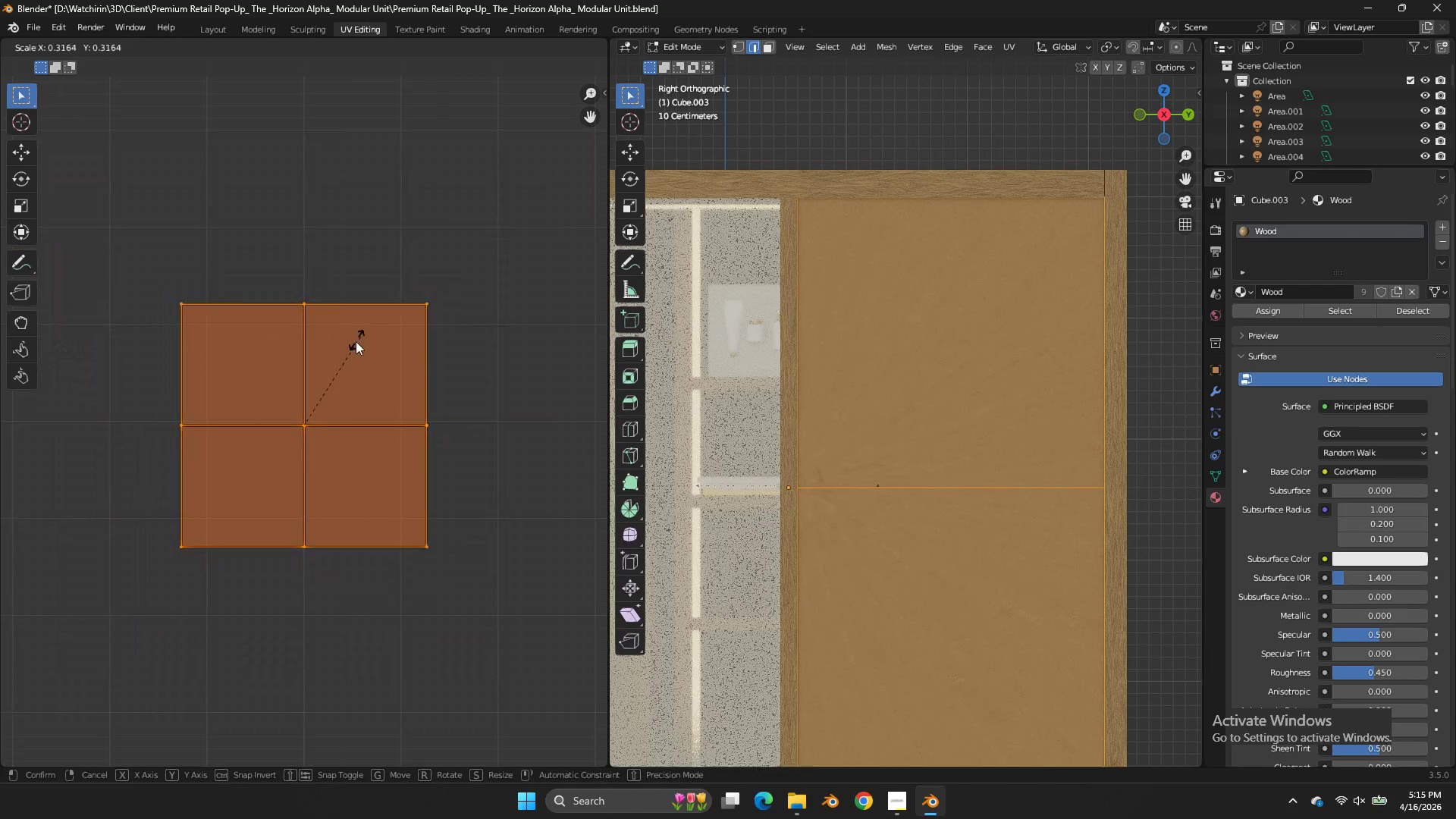 
left_click([350, 352])
 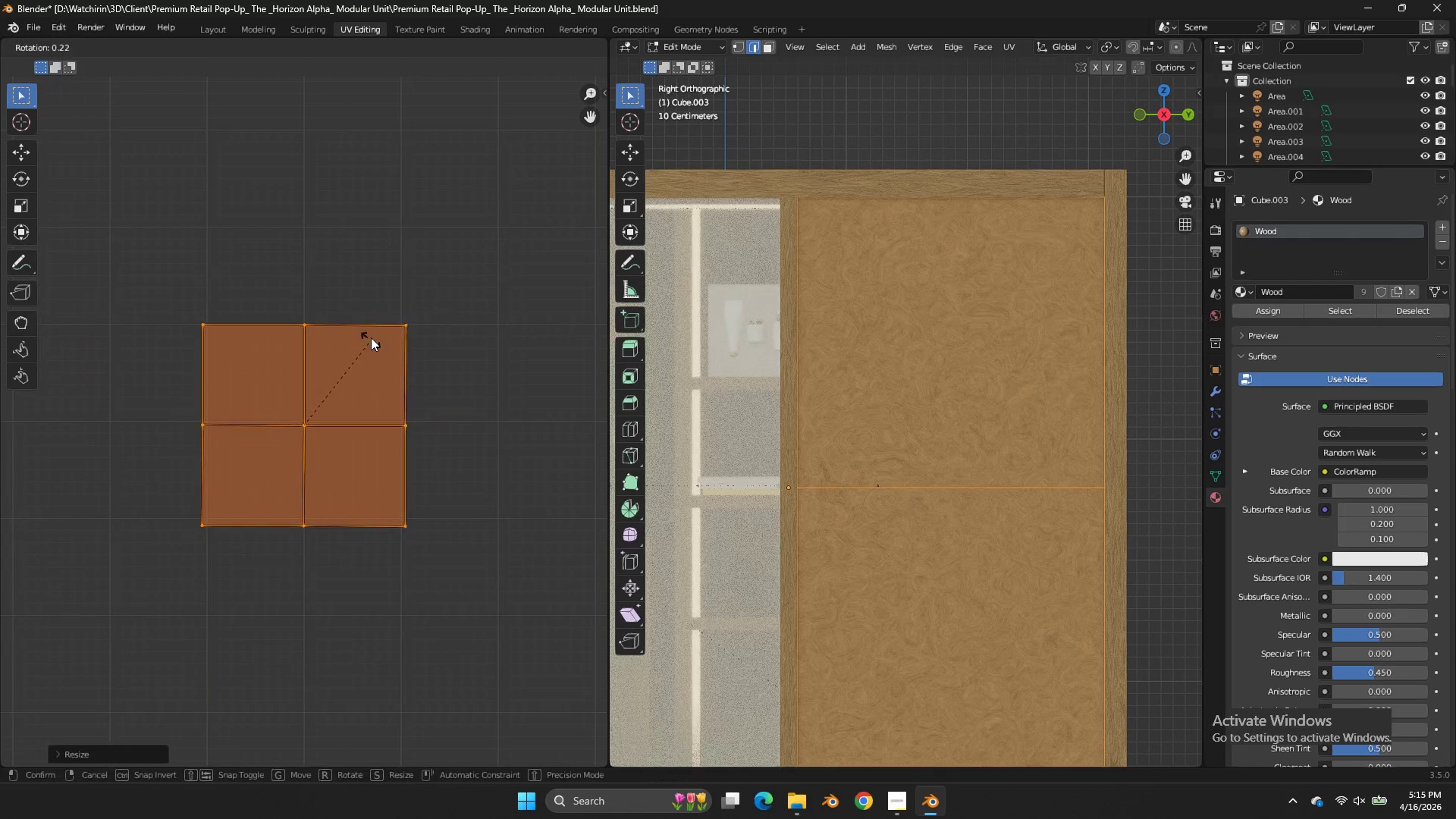 
key(R)
 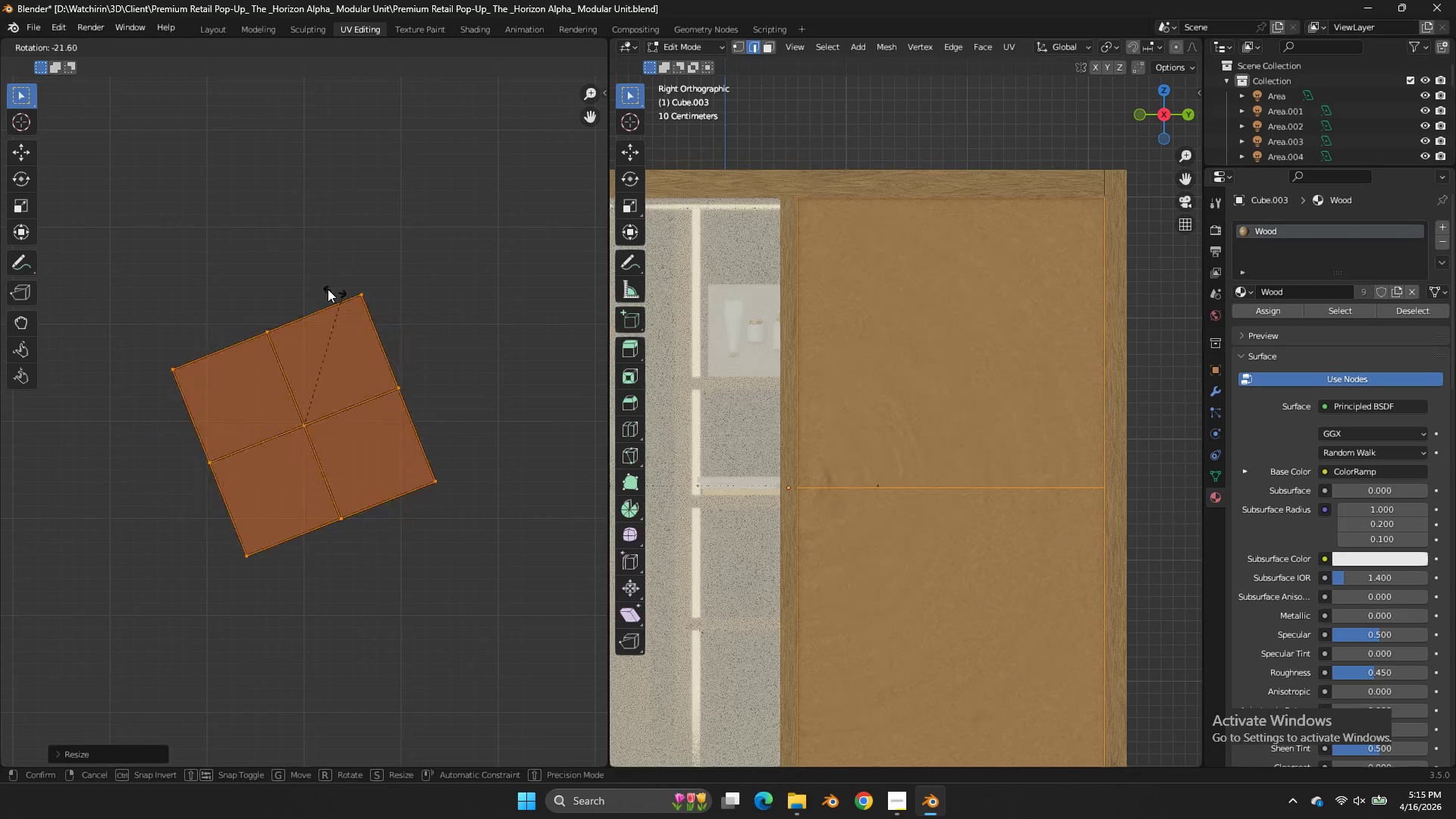 
hold_key(key=ControlLeft, duration=0.34)
right_click([322, 286])
 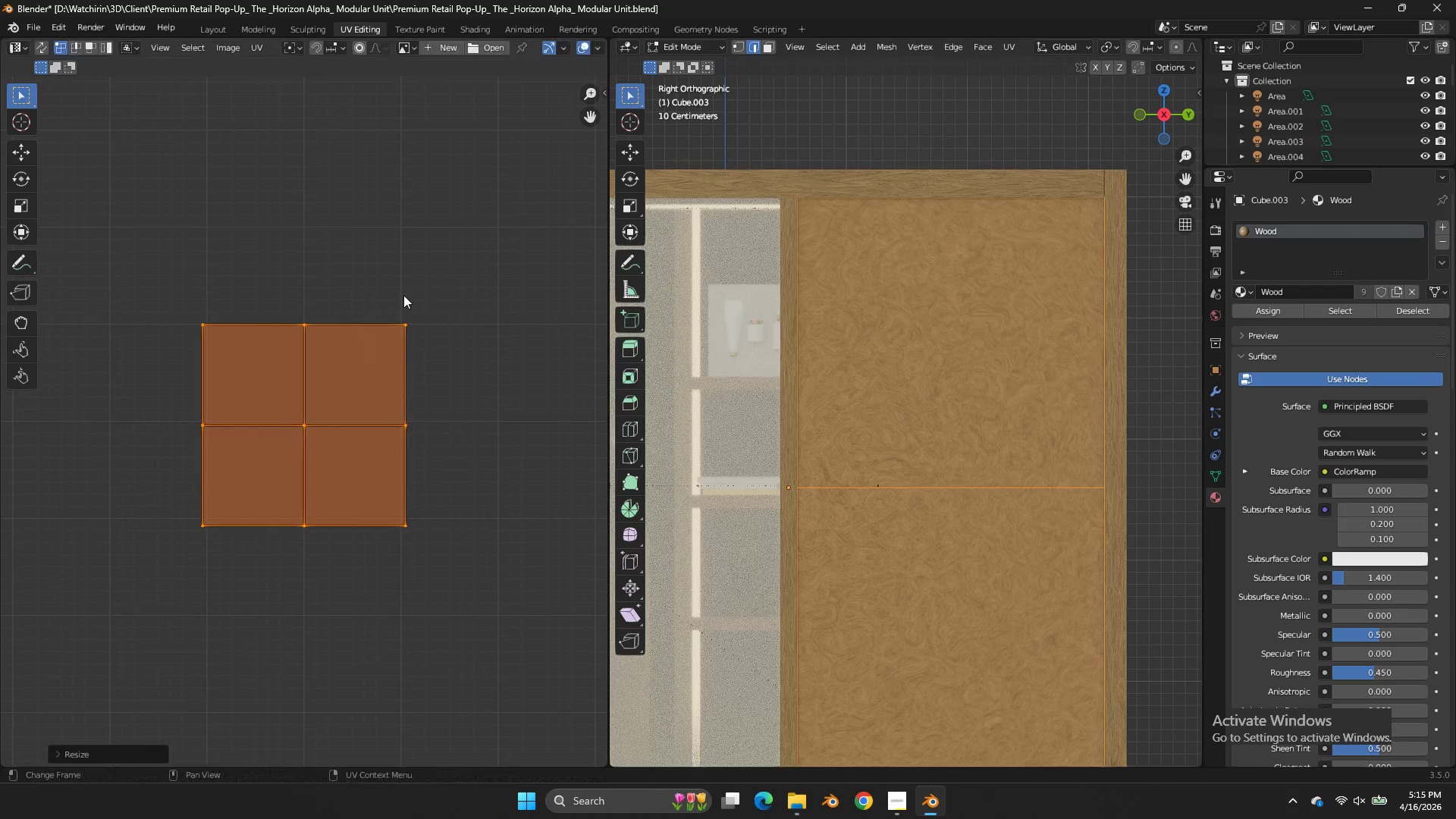 
type(sx)
 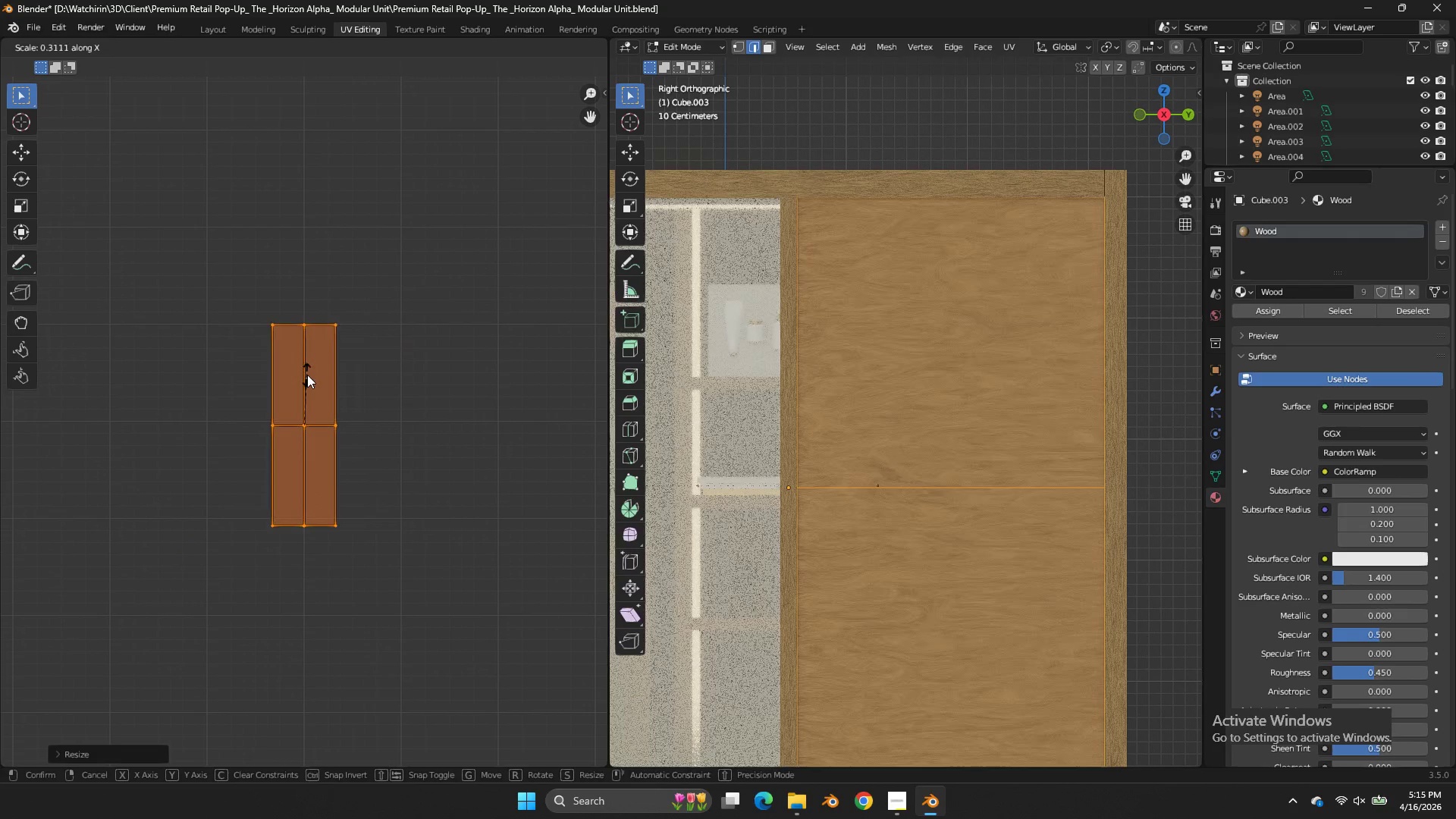 
left_click([309, 382])
 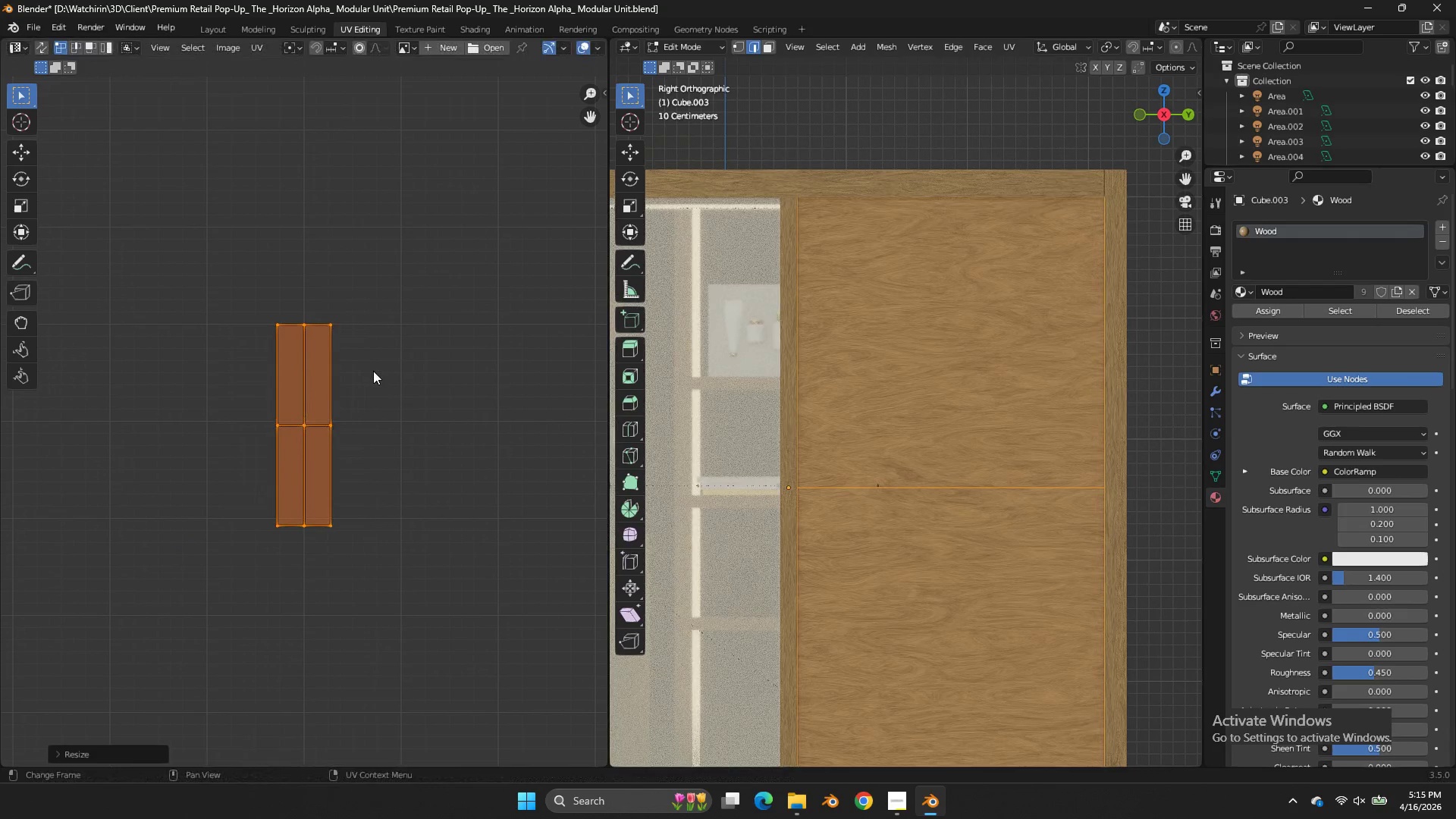 
type(sy)
 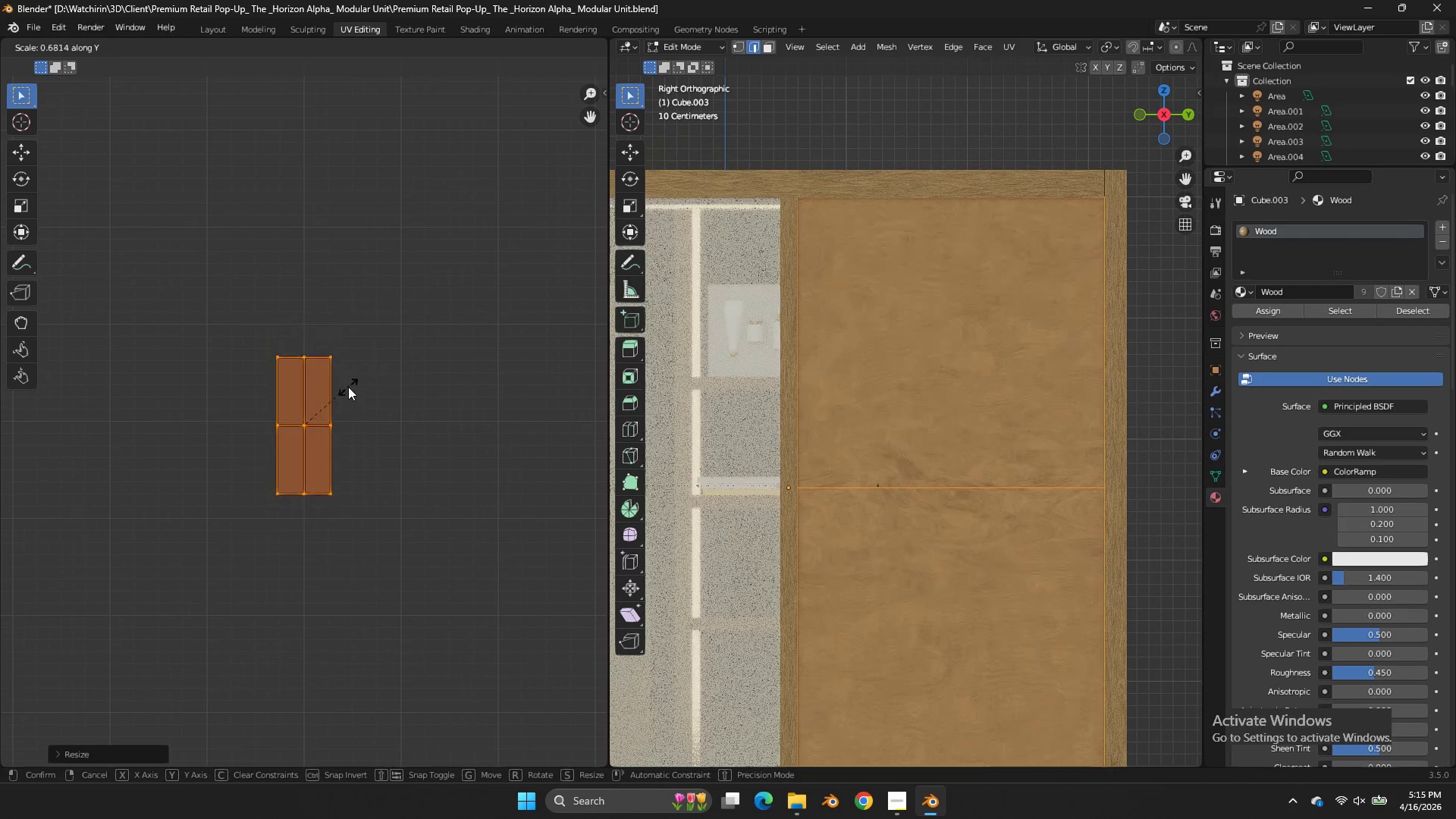 
left_click([348, 388])
 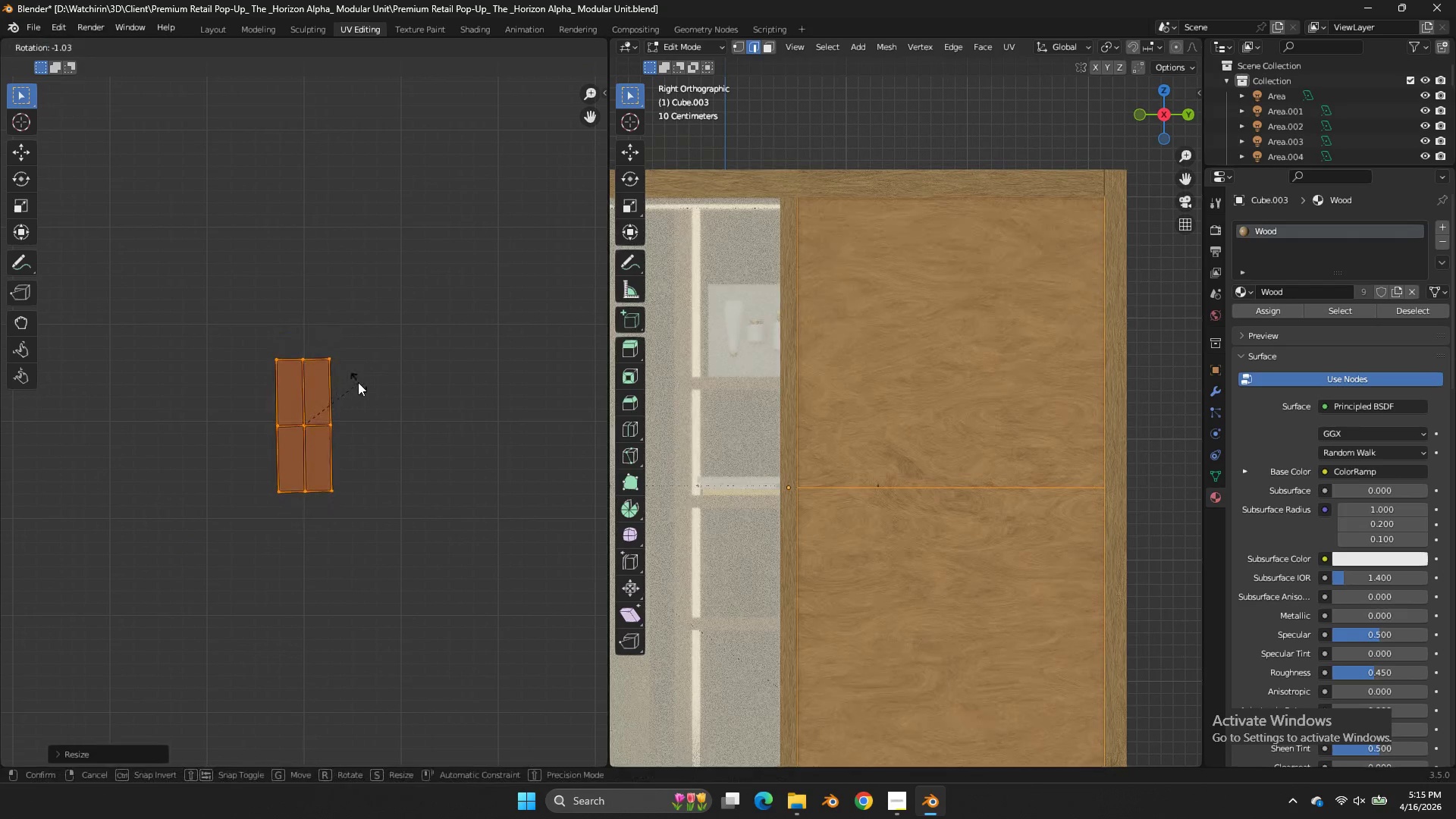 
key(R)
 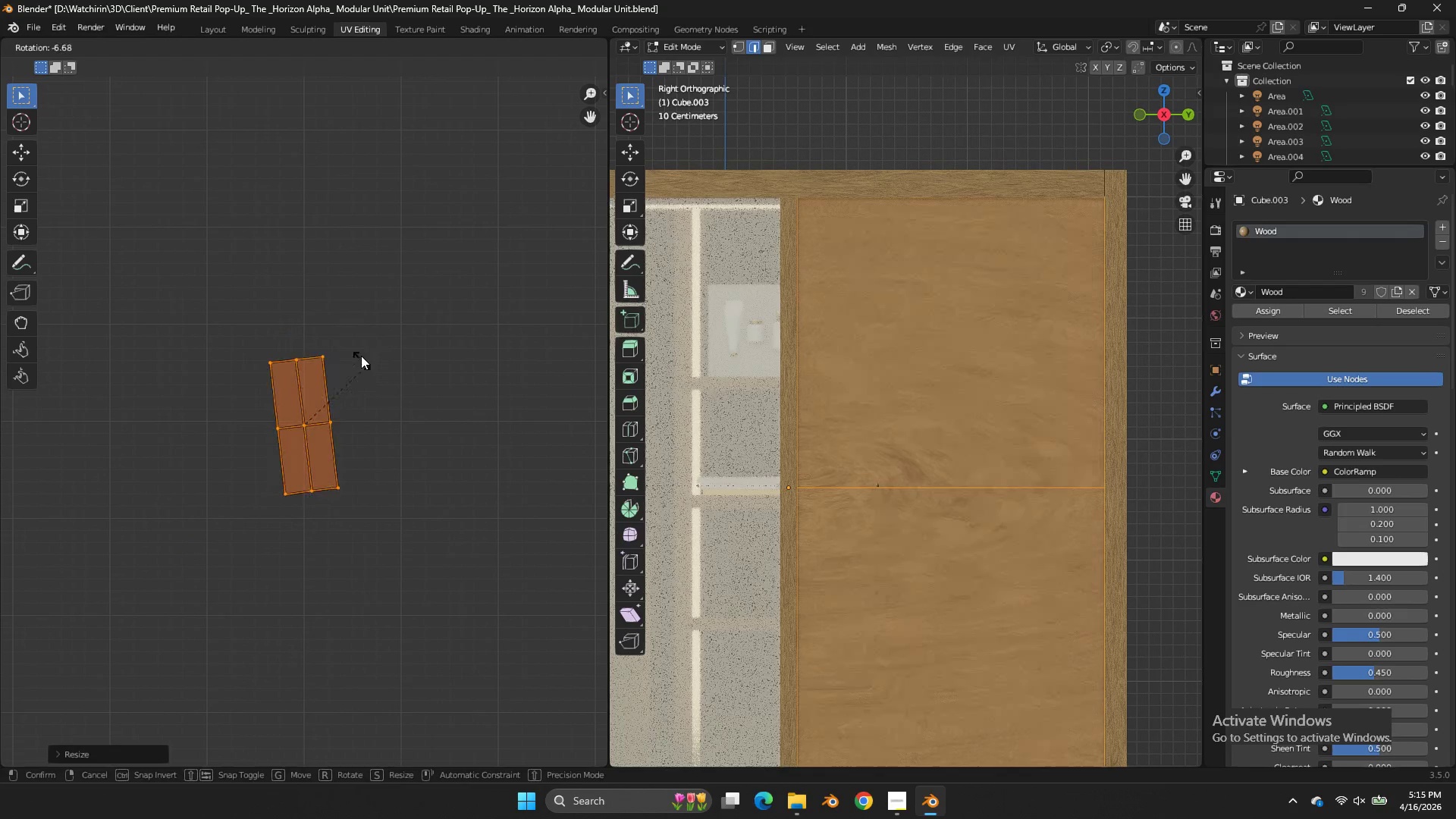 
hold_key(key=ControlLeft, duration=1.75)
left_click([221, 325])
 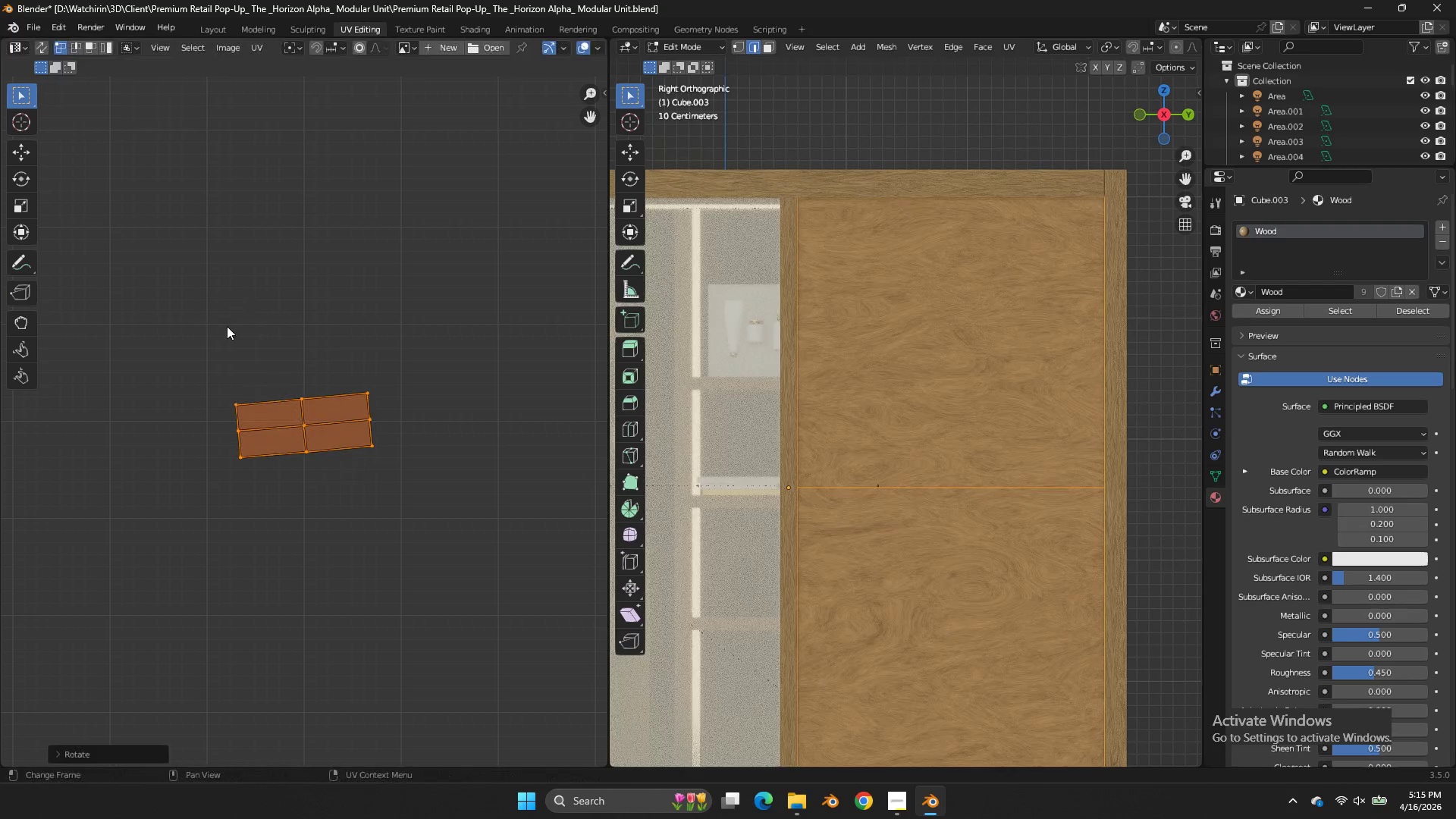 
double_click([221, 325])
 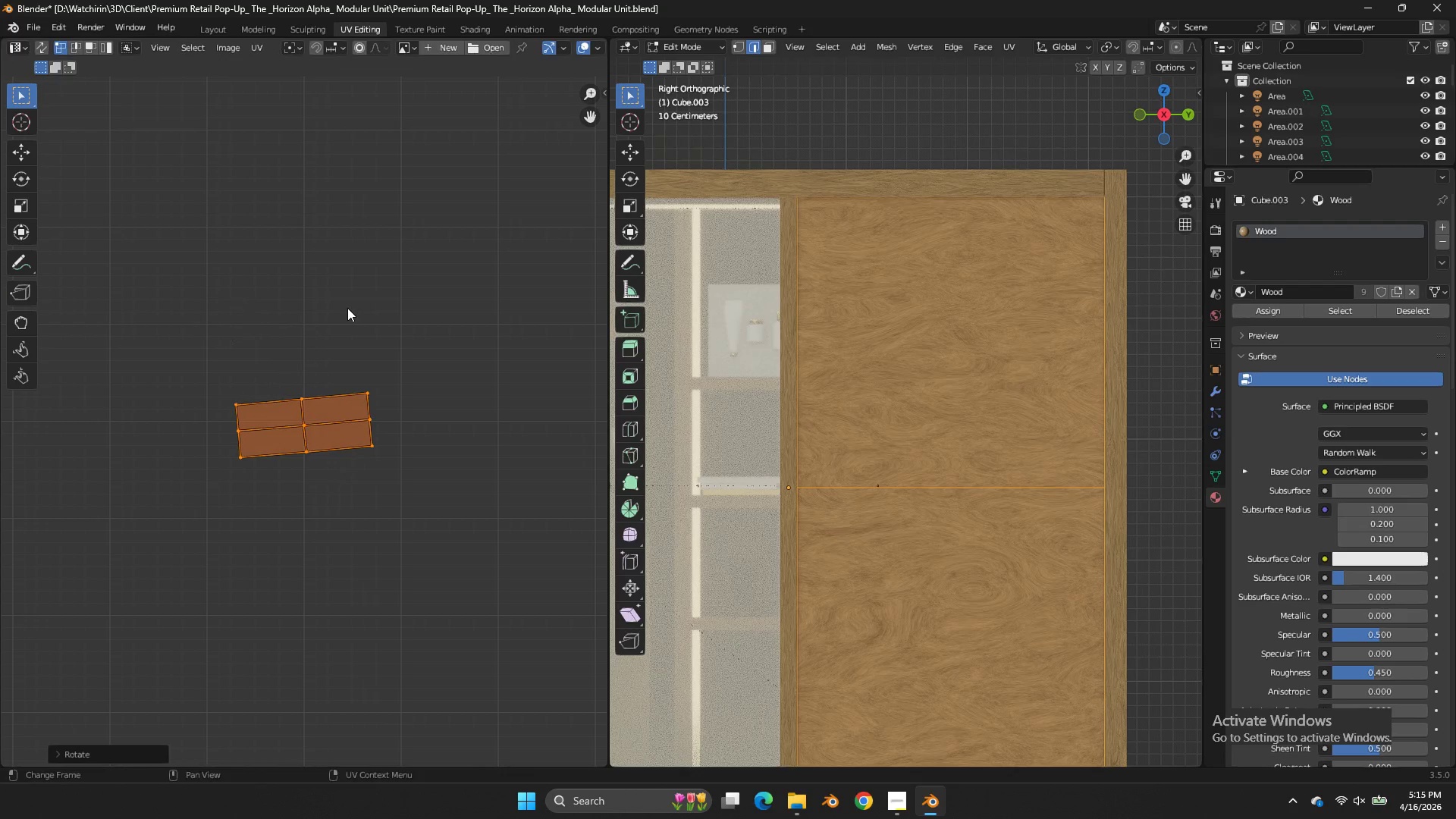 
key(R)
 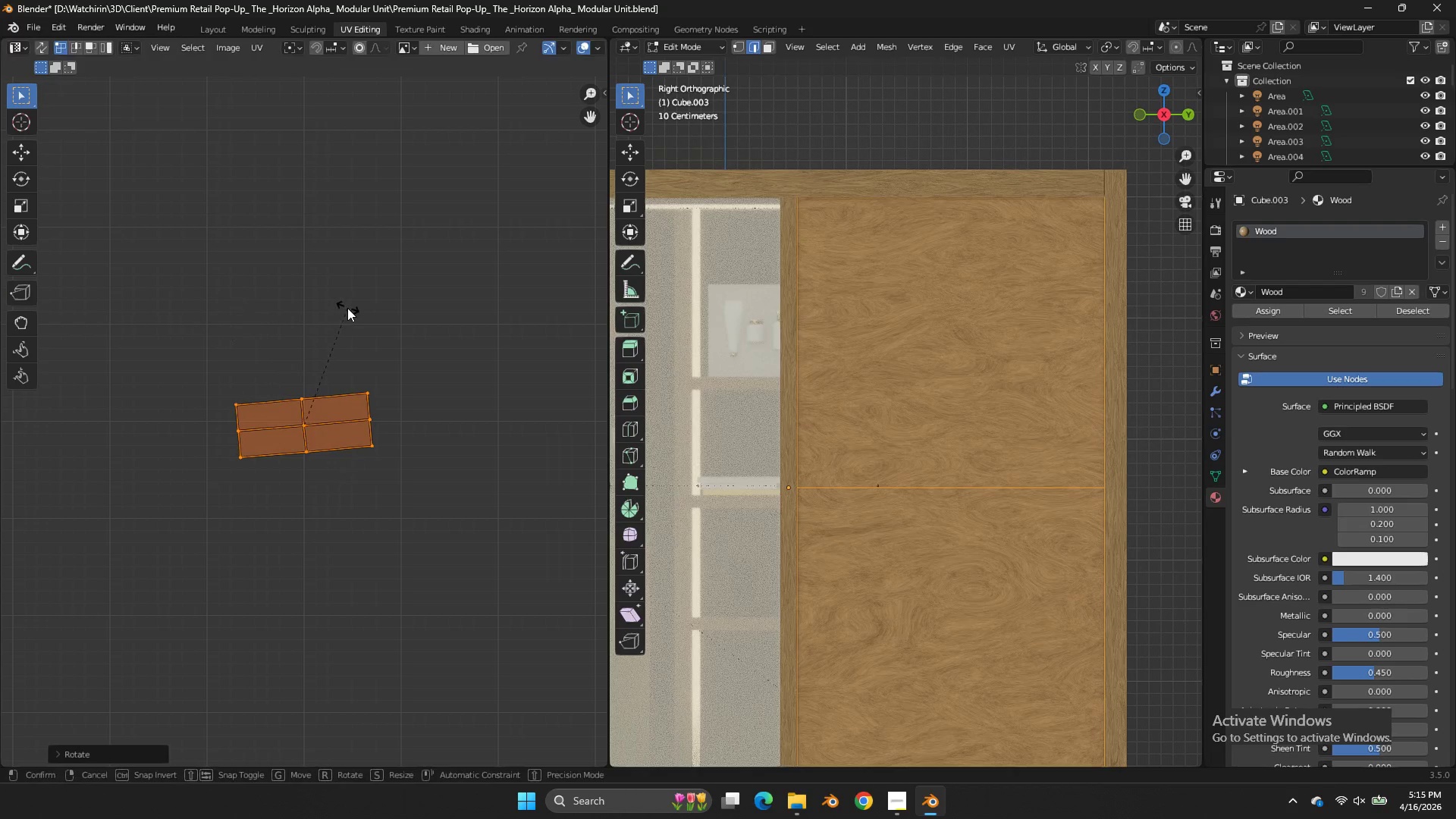 
hold_key(key=ControlLeft, duration=0.53)
left_click([356, 316])
 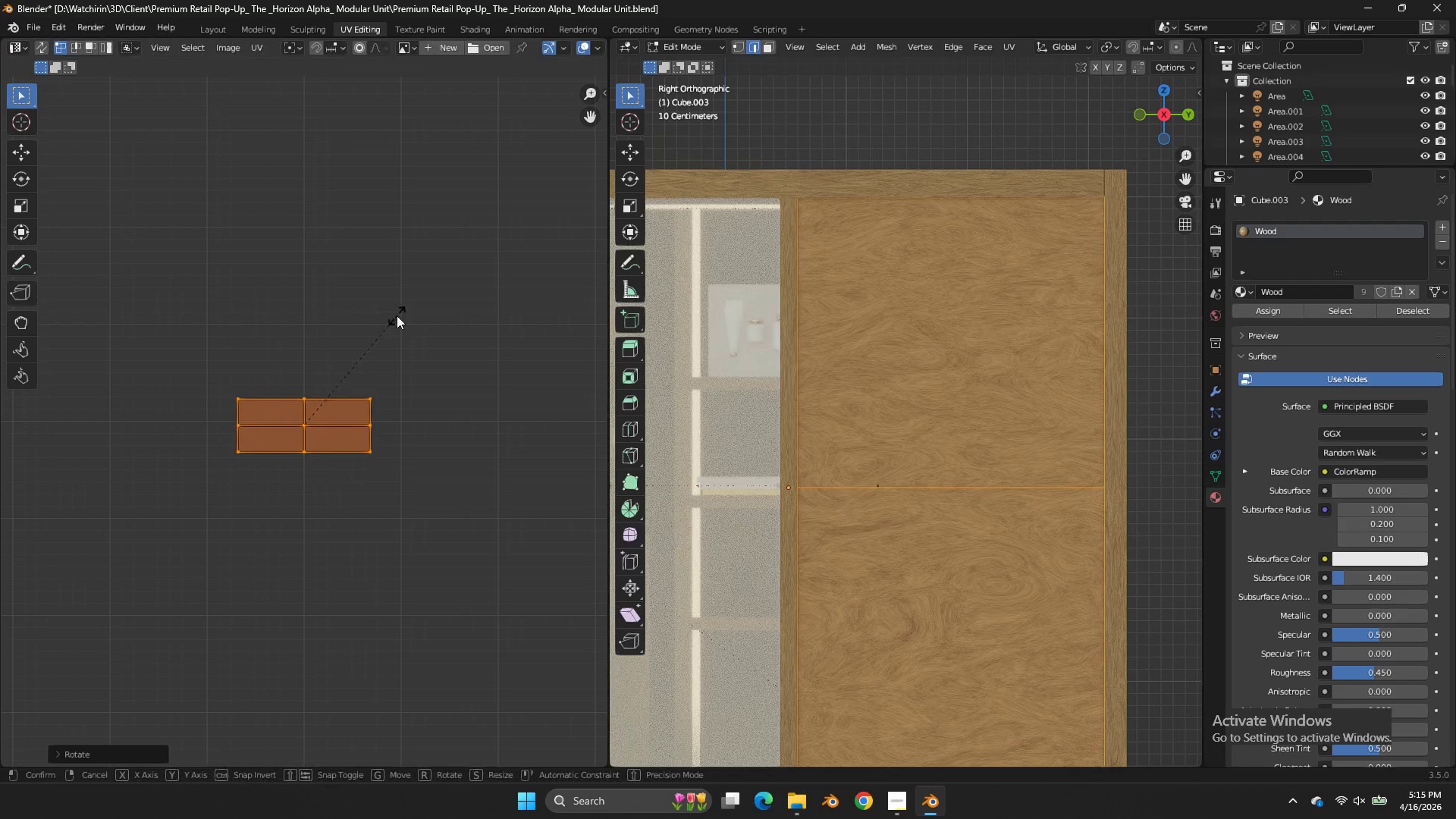 
type(sx)